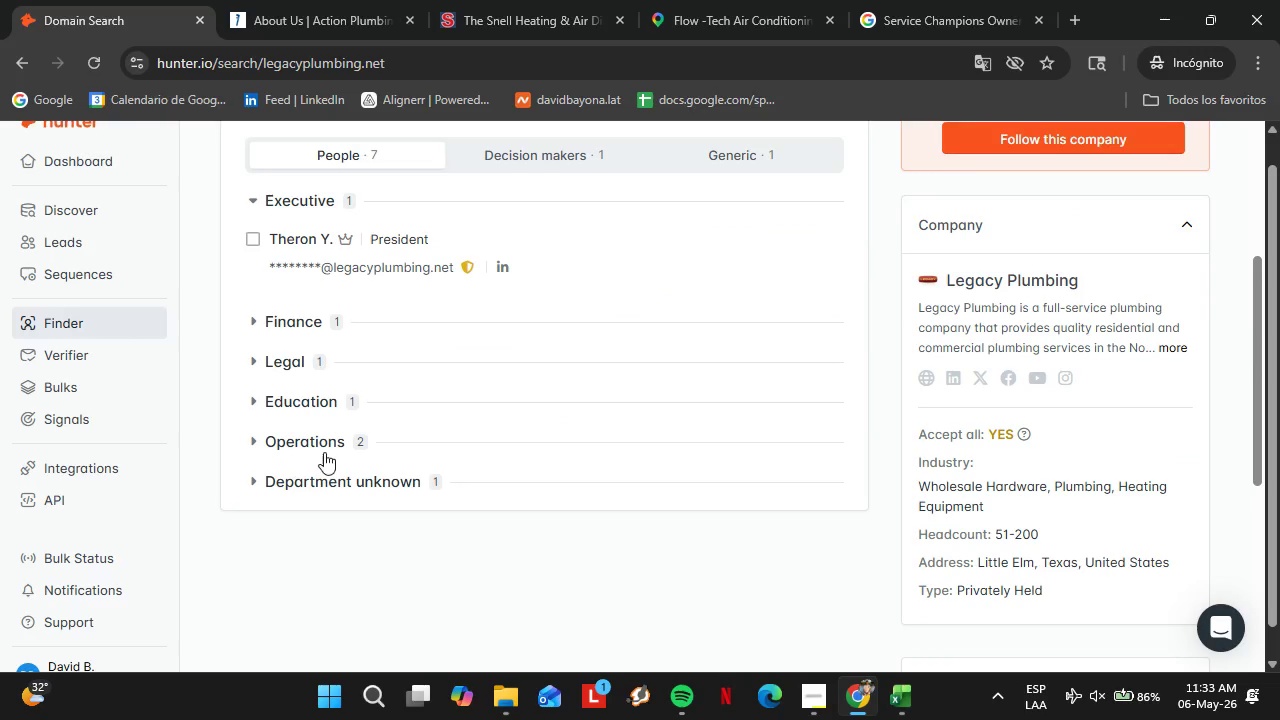 
left_click([324, 451])
 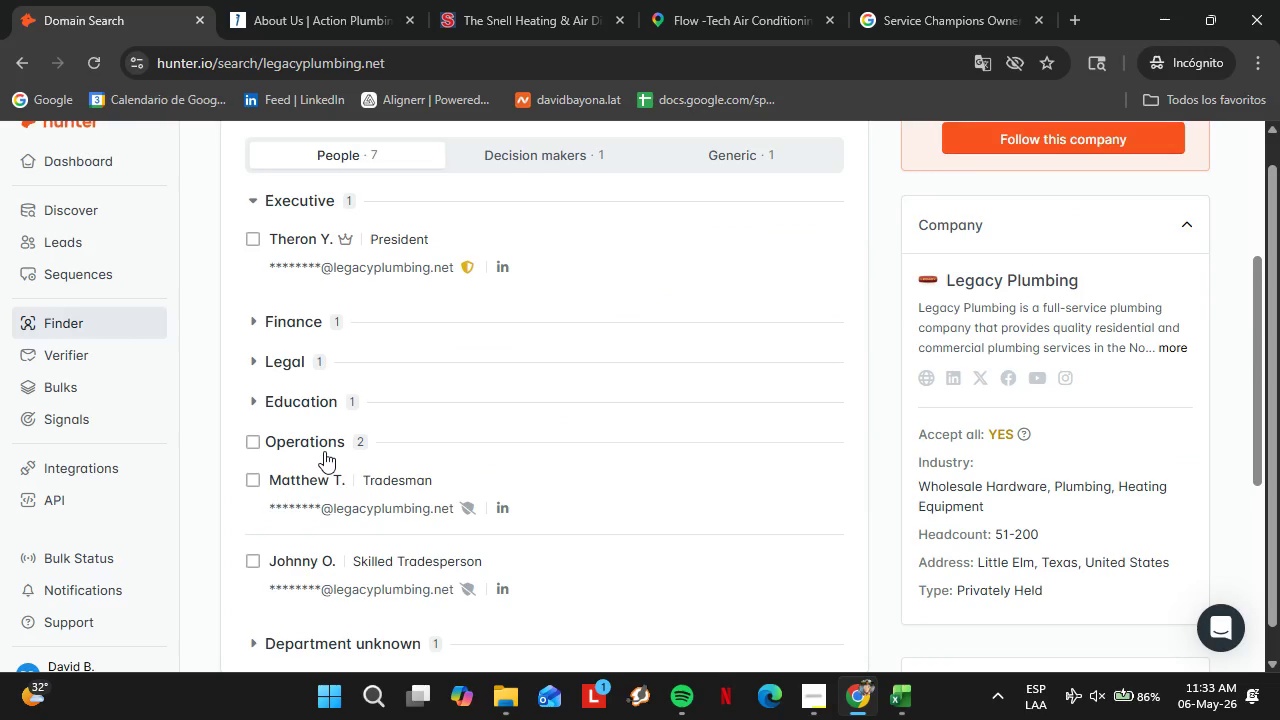 
left_click([324, 451])
 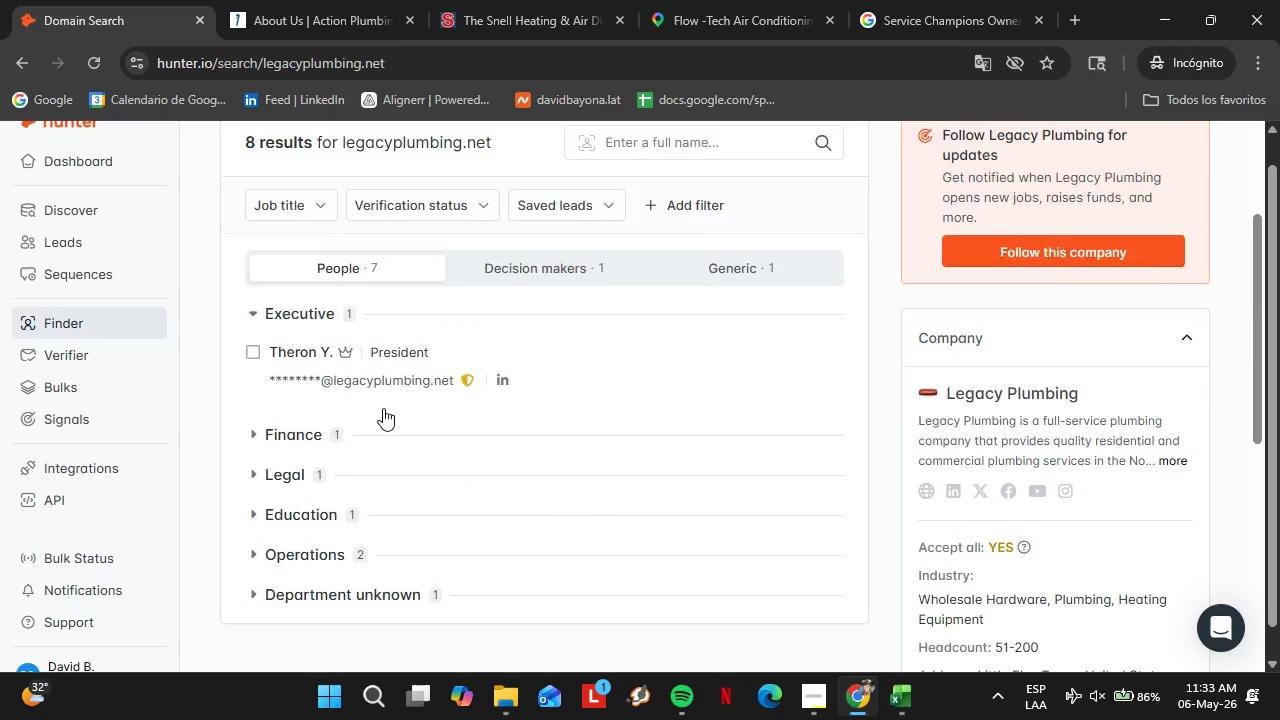 
left_click([381, 352])
 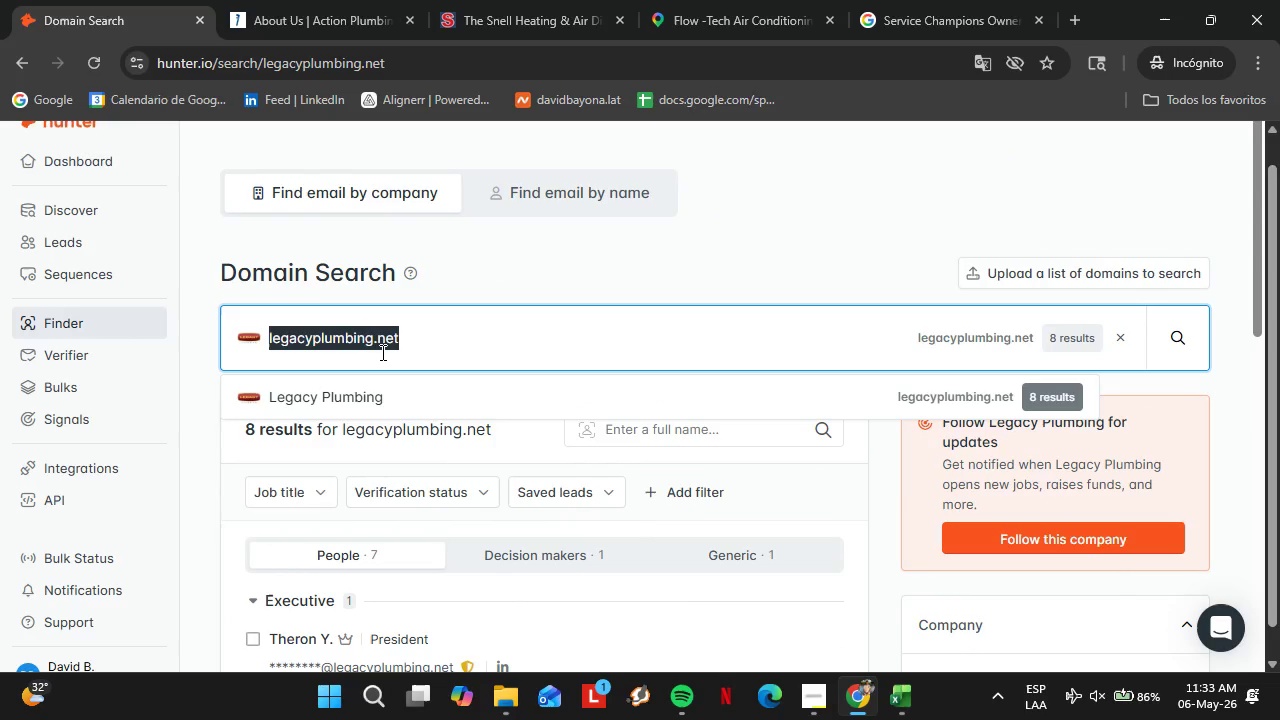 
scroll: coordinate [383, 408], scroll_direction: up, amount: 4.0
 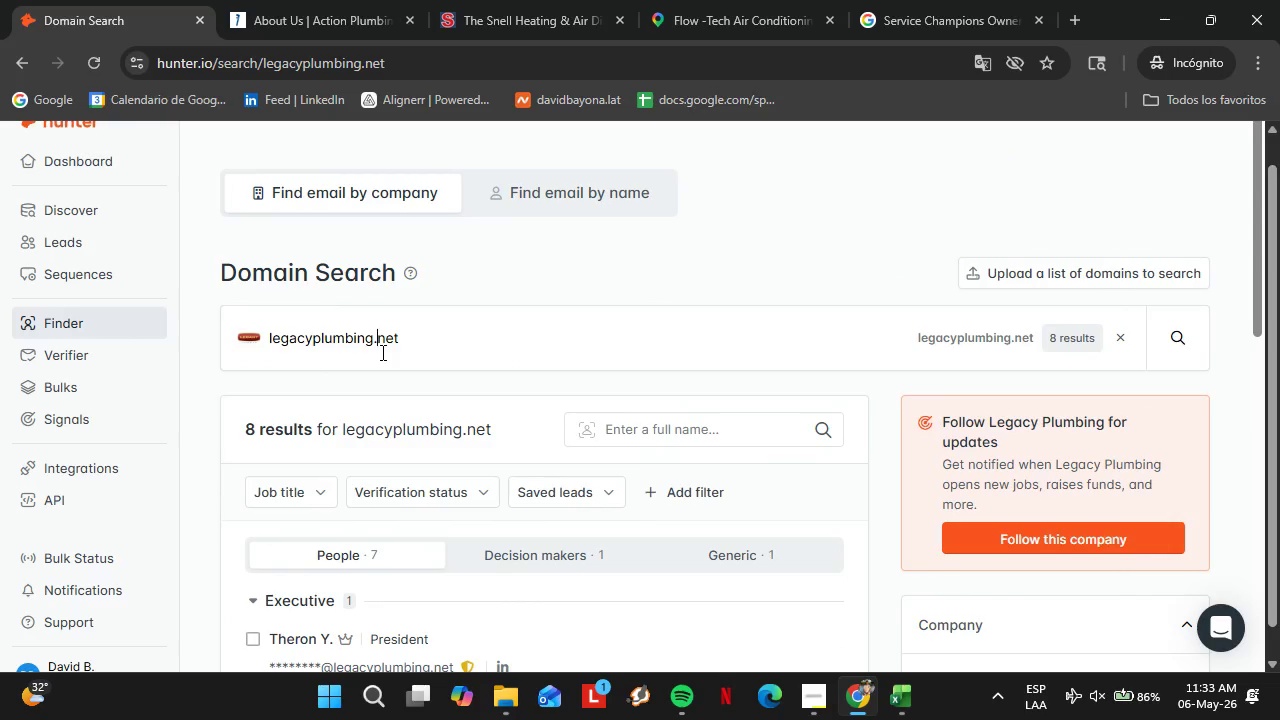 
double_click([381, 352])
 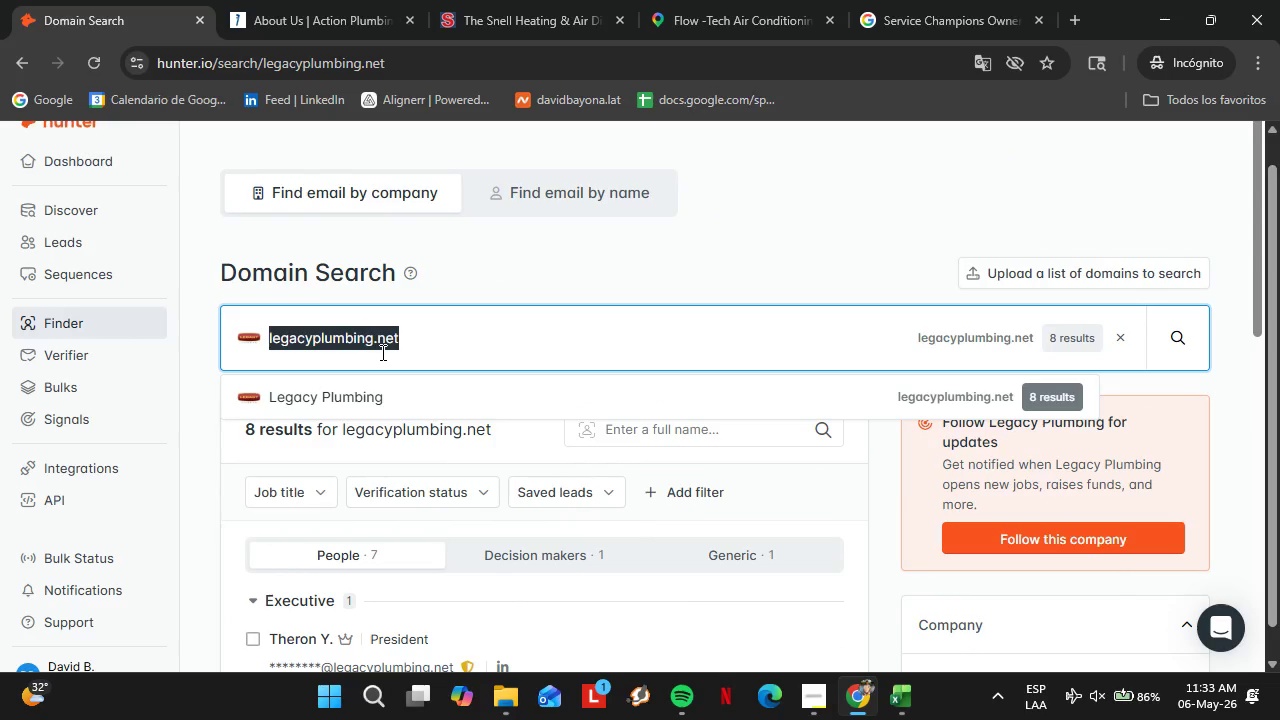 
triple_click([381, 352])
 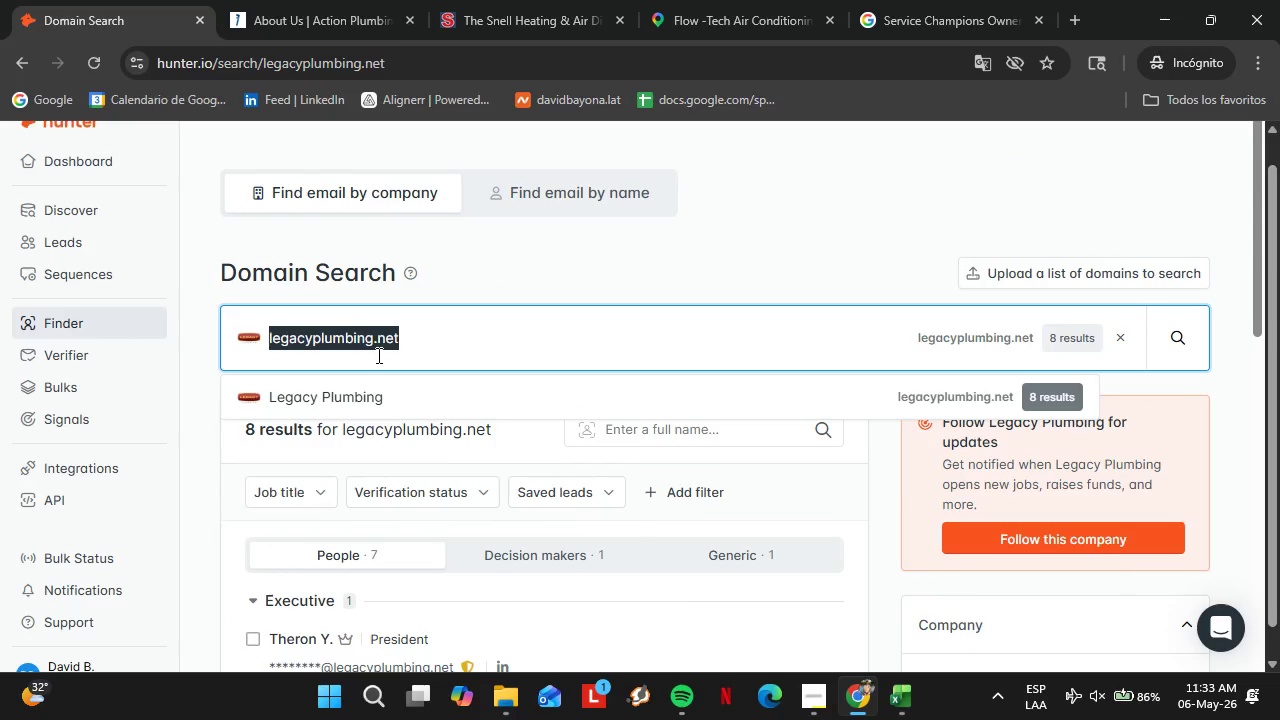 
type(liberty)
 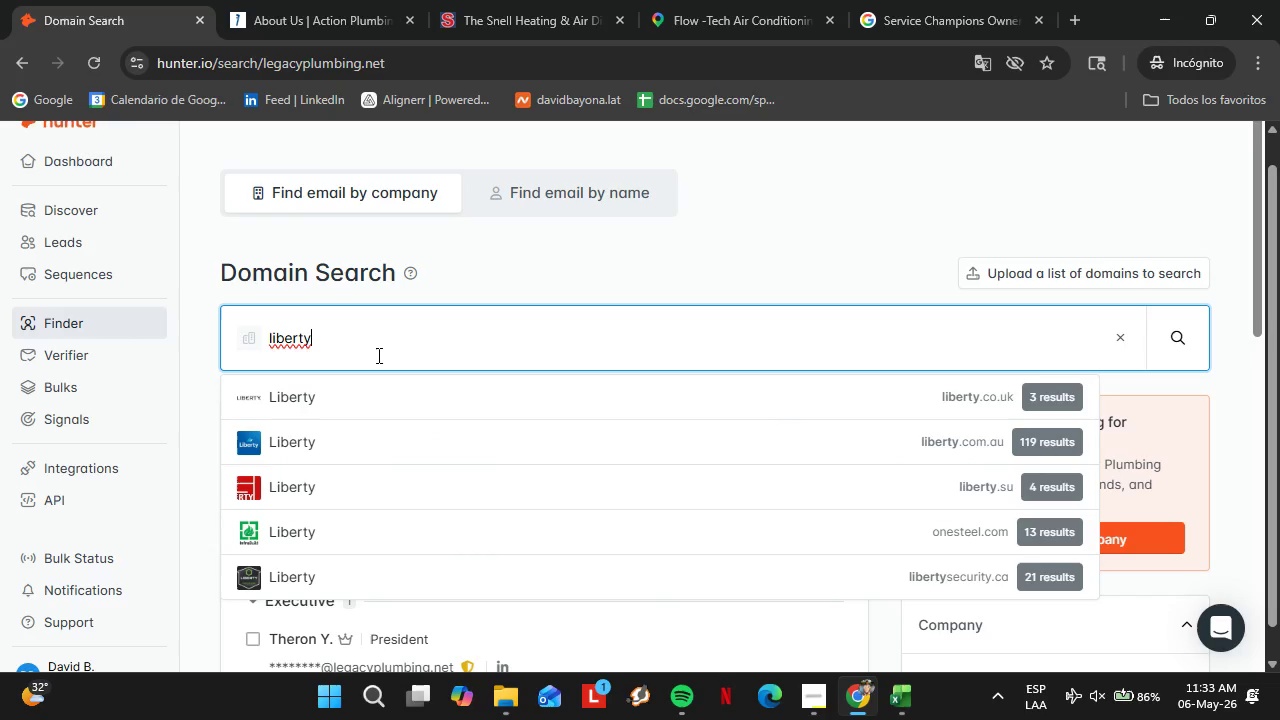 
type(plumbing.com)
 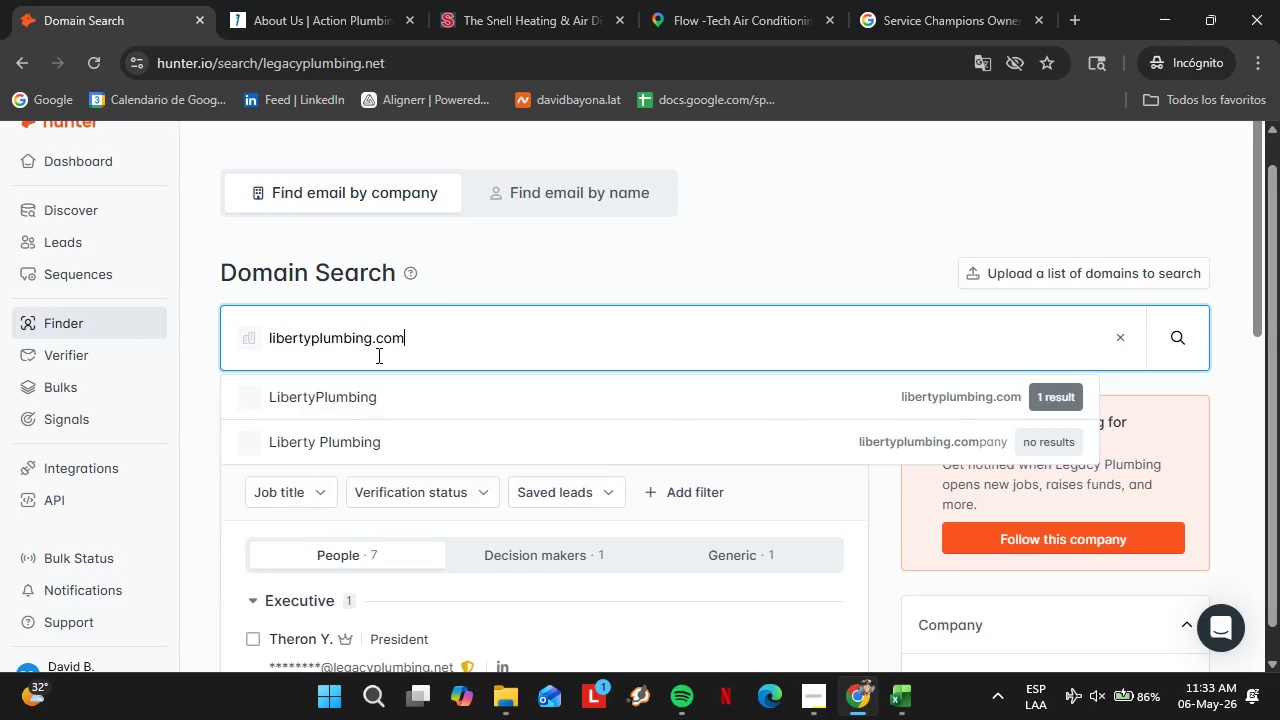 
key(Enter)
 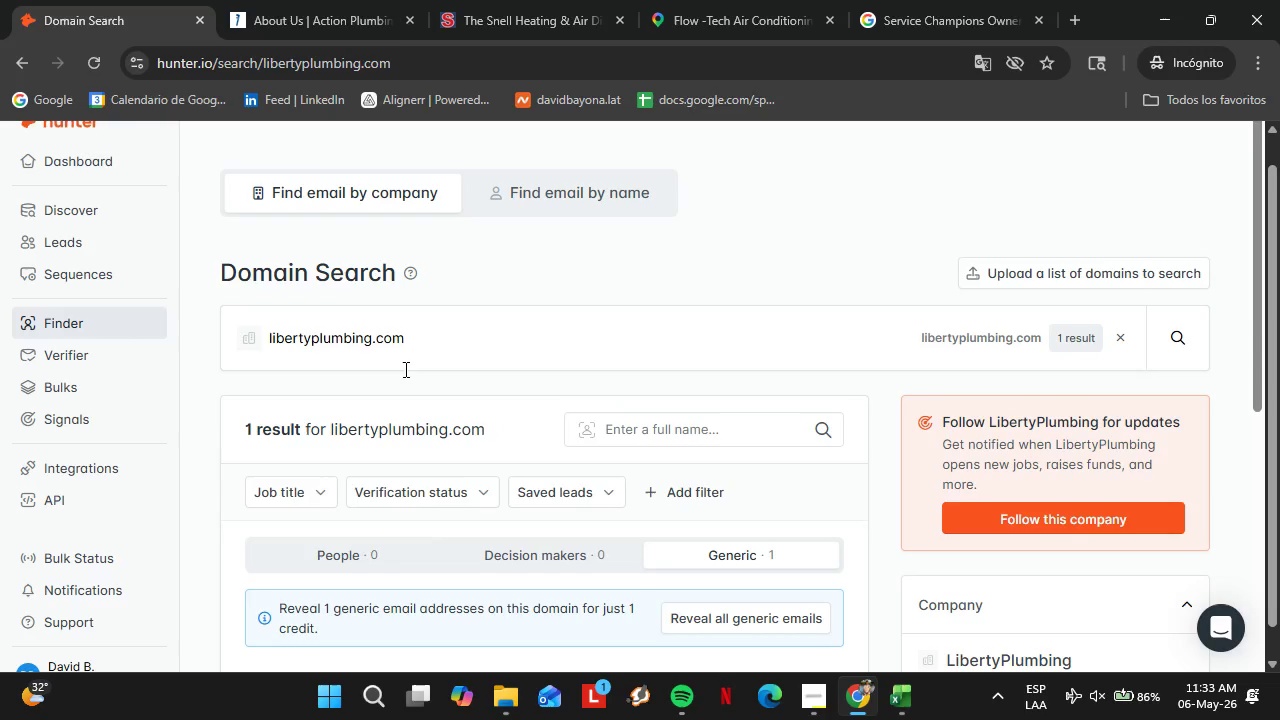 
scroll: coordinate [404, 369], scroll_direction: down, amount: 1.0
 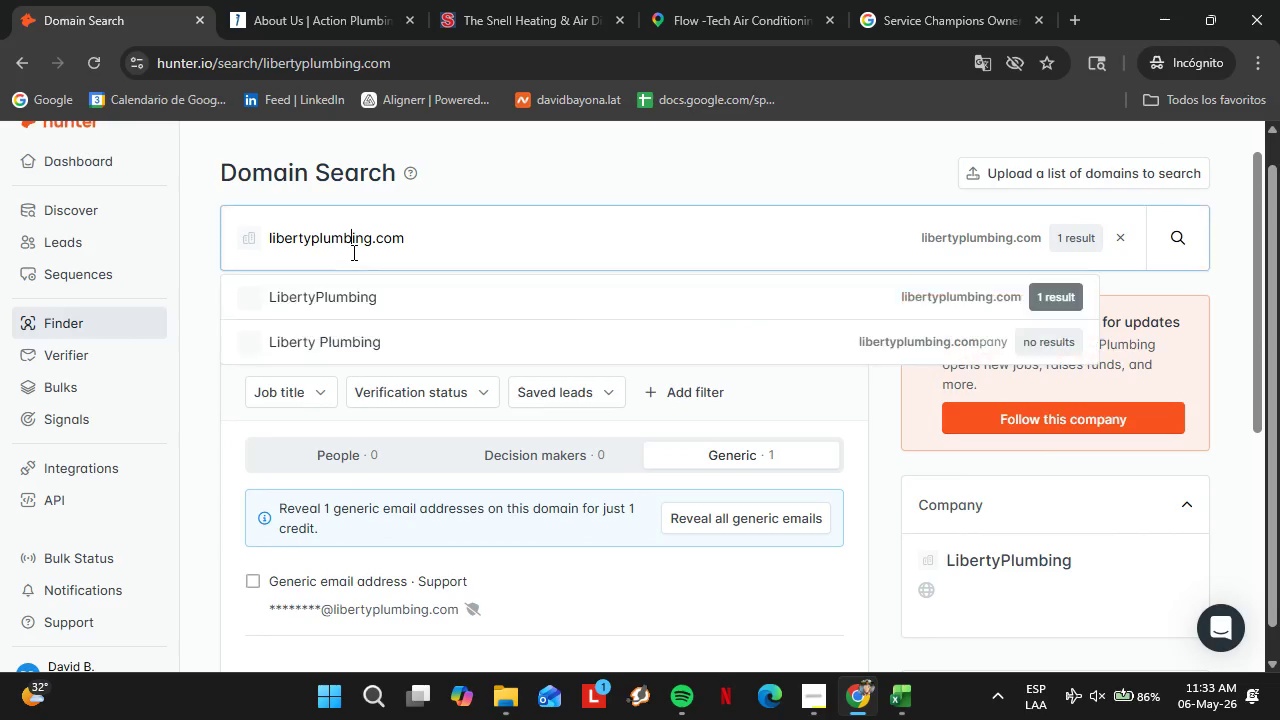 
double_click([352, 252])
 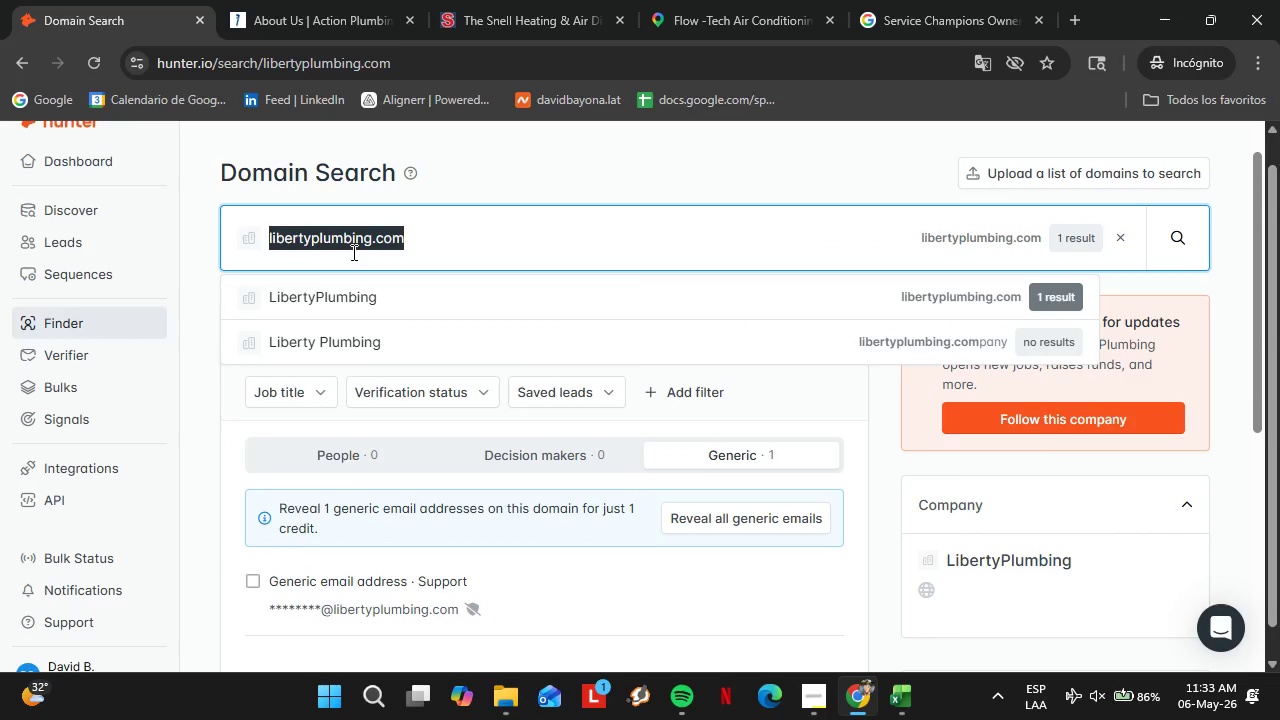 
triple_click([352, 252])
 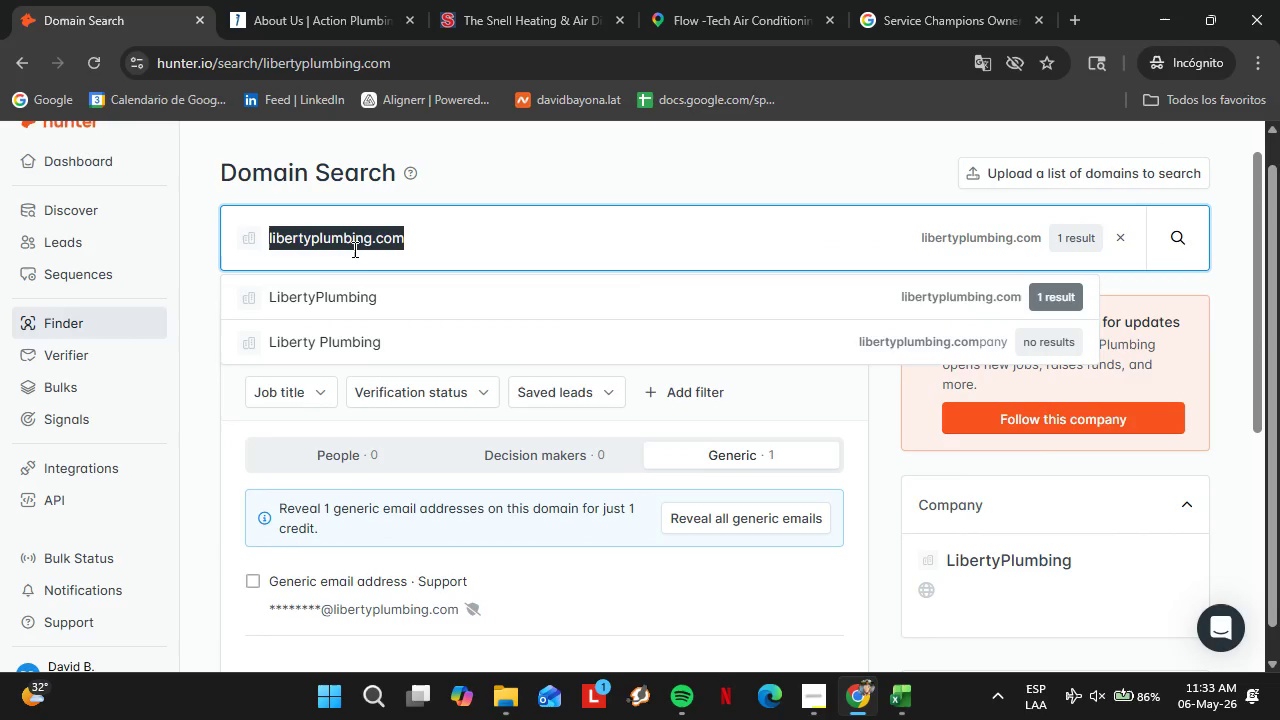 
type(legacypluadvancedlandscape.com)
 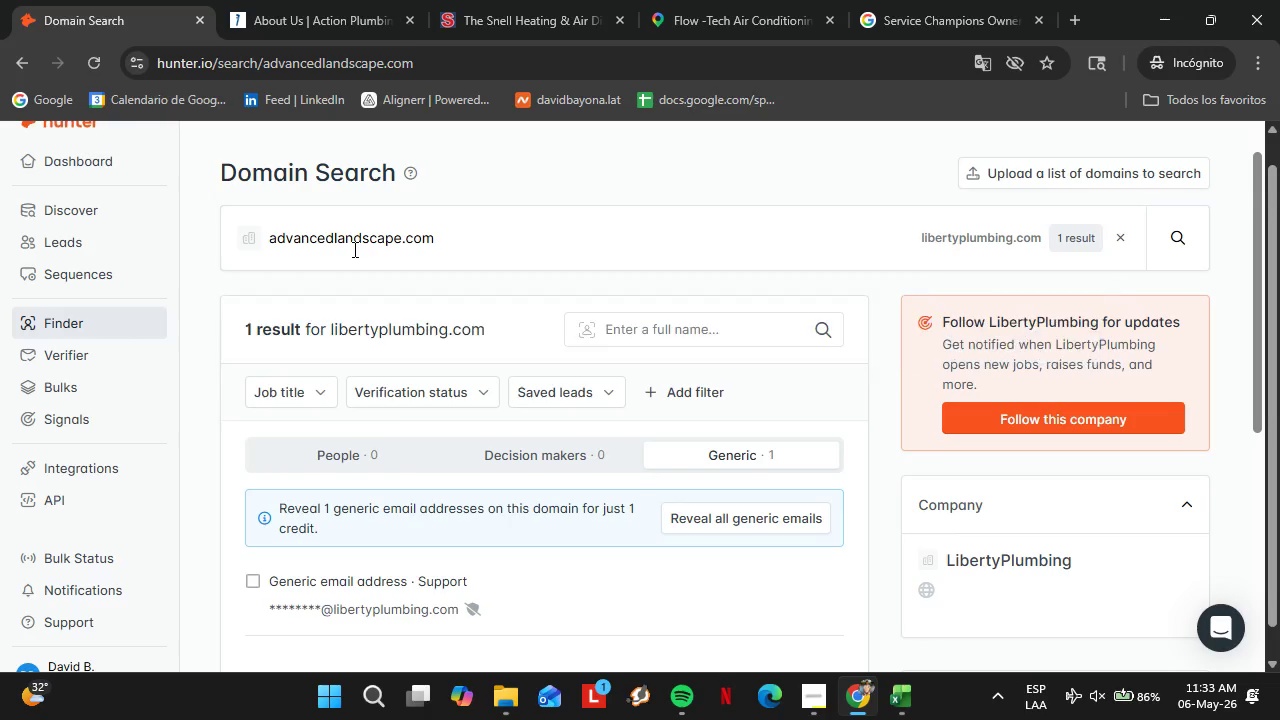 
hold_key(key=Backspace, duration=0.95)
 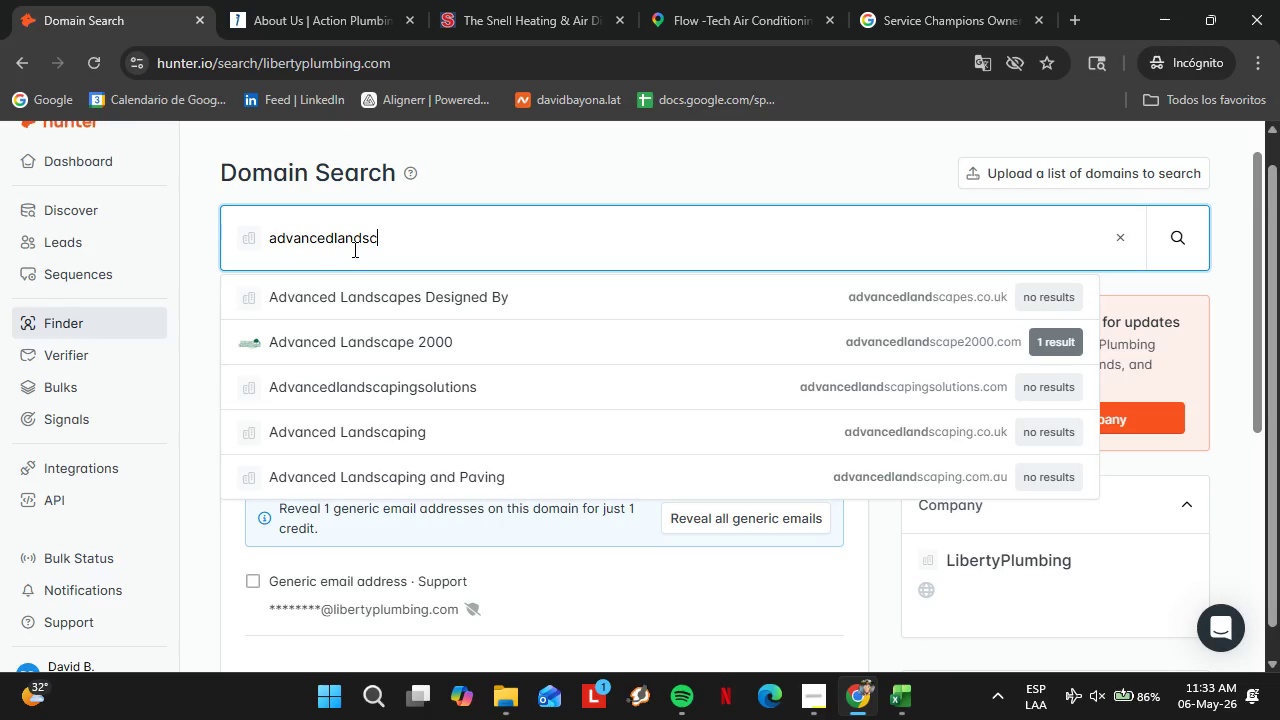 
key(Enter)
 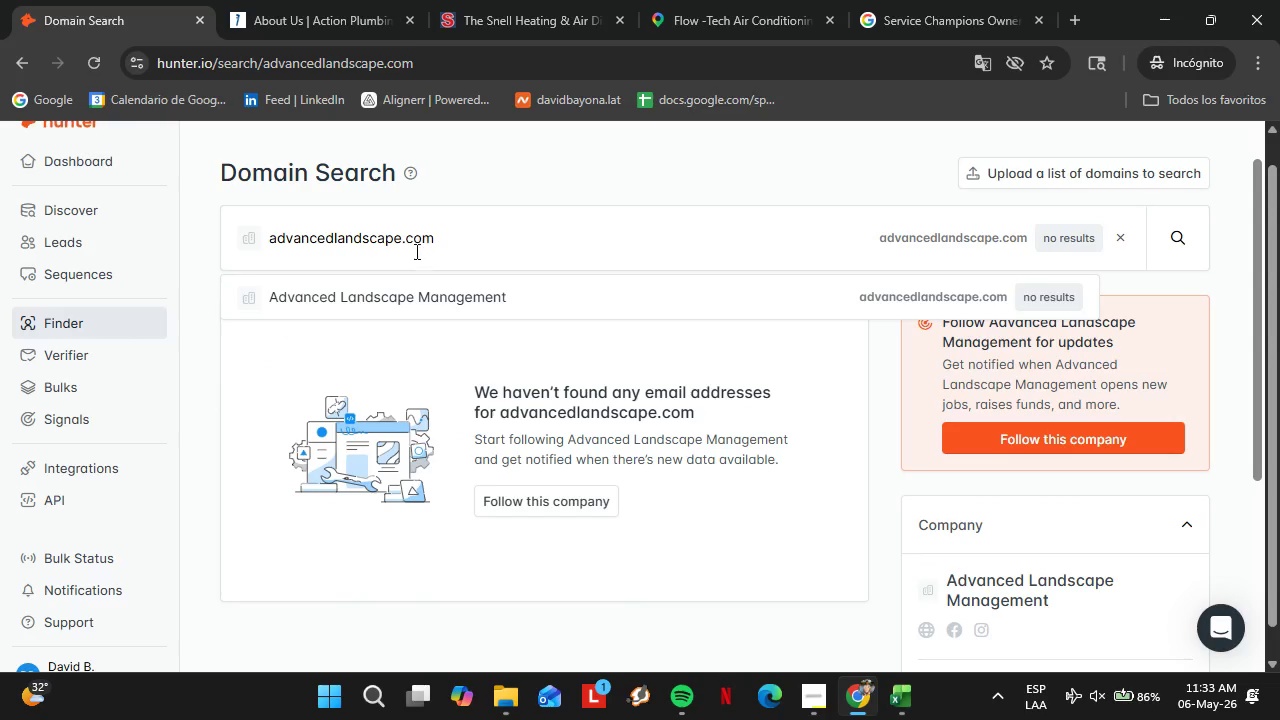 
double_click([413, 236])
 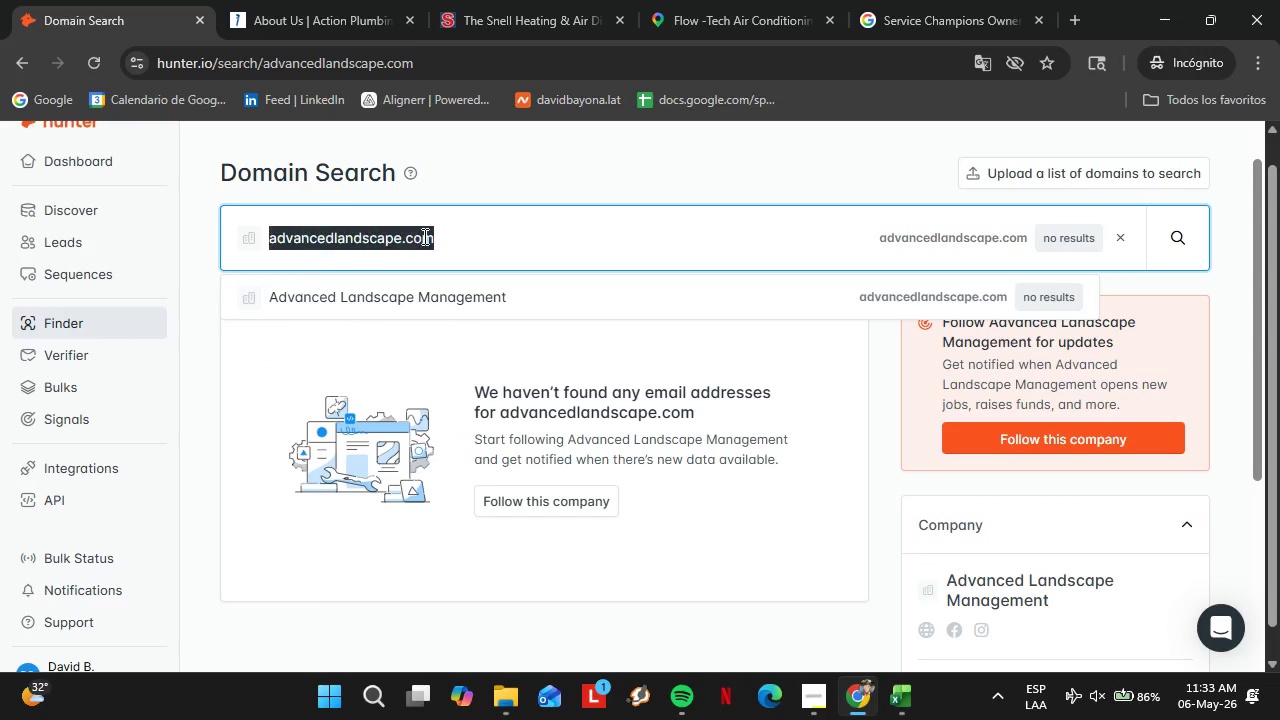 
triple_click([413, 236])
 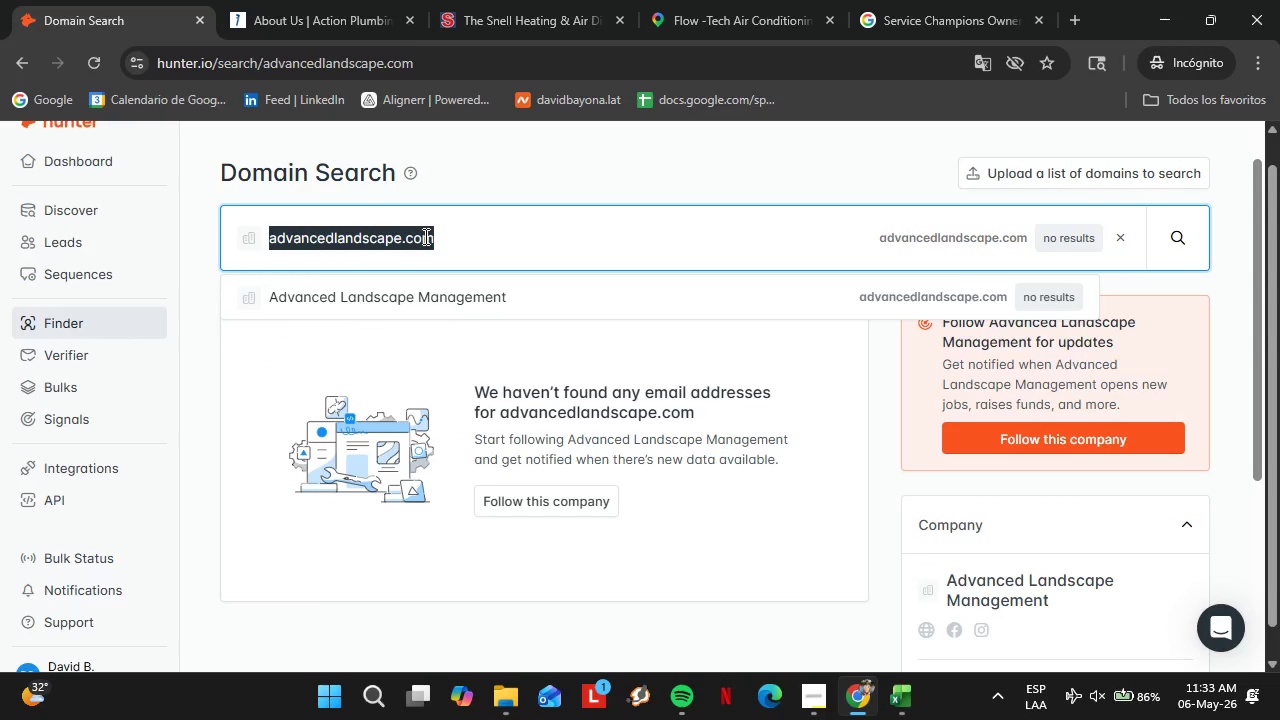 
type(allscapesinc.com)
 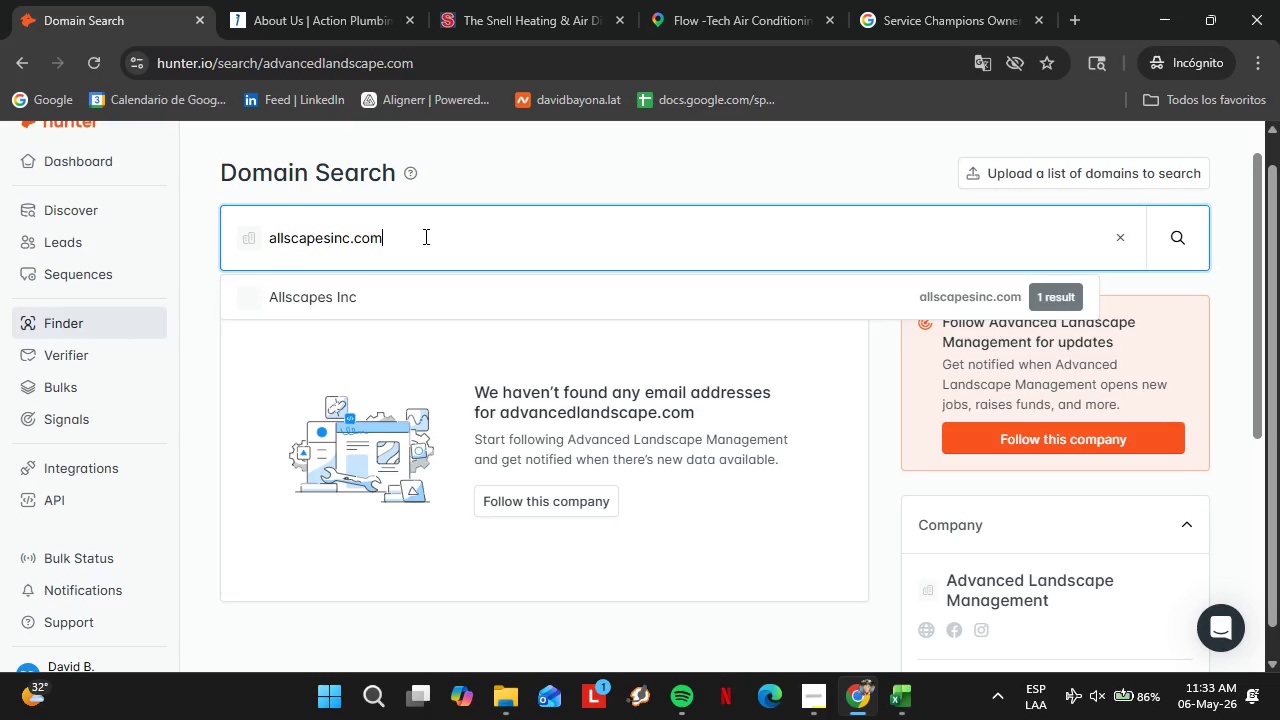 
key(Enter)
 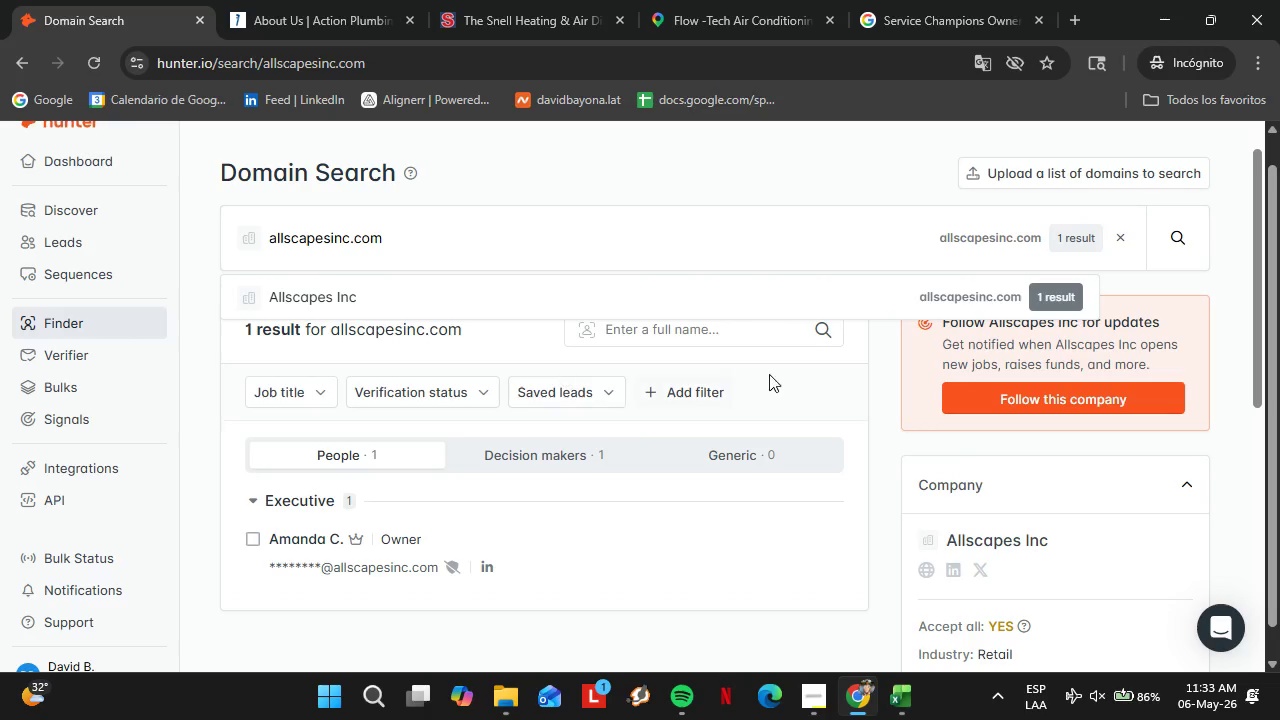 
left_click([714, 621])
 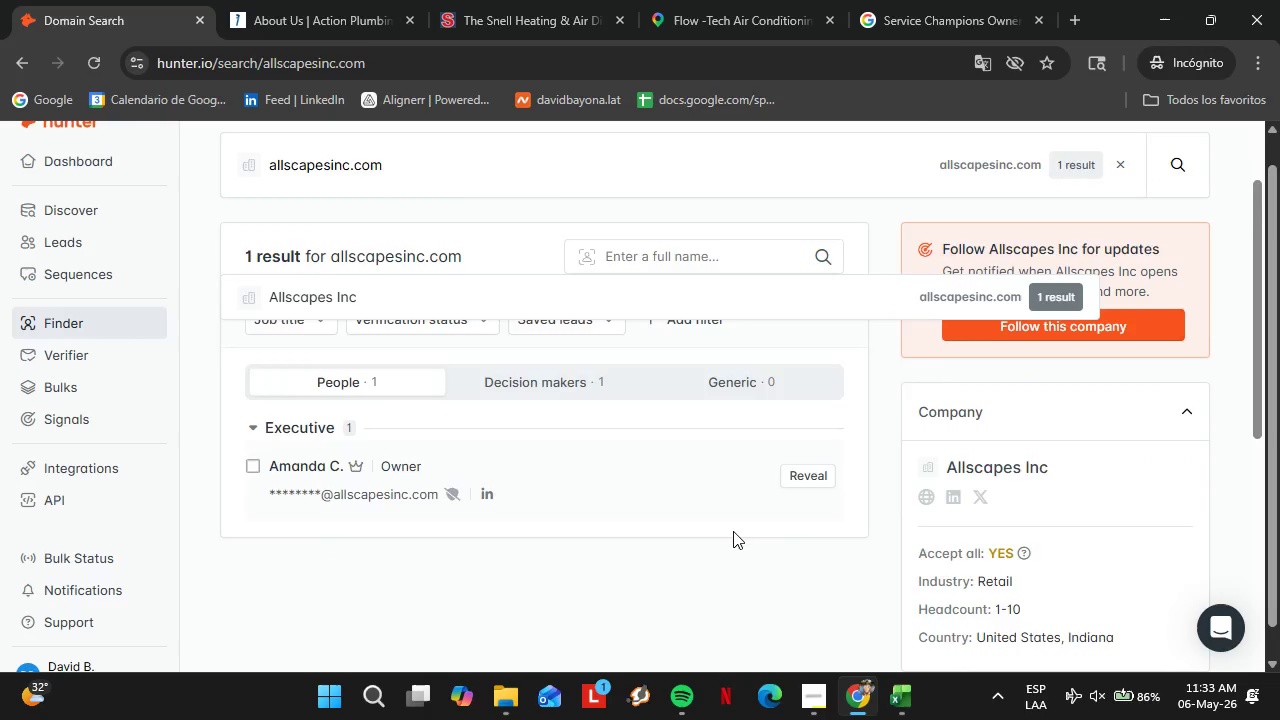 
scroll: coordinate [734, 534], scroll_direction: down, amount: 2.0
 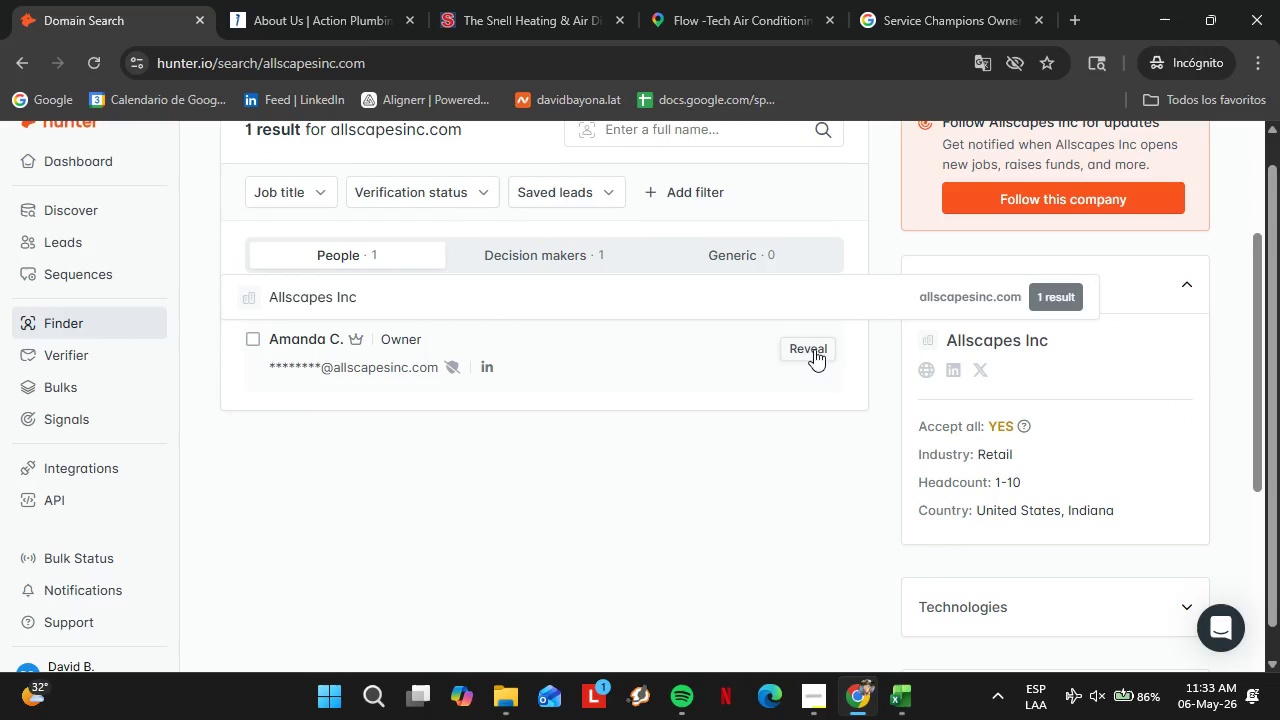 
left_click([820, 356])
 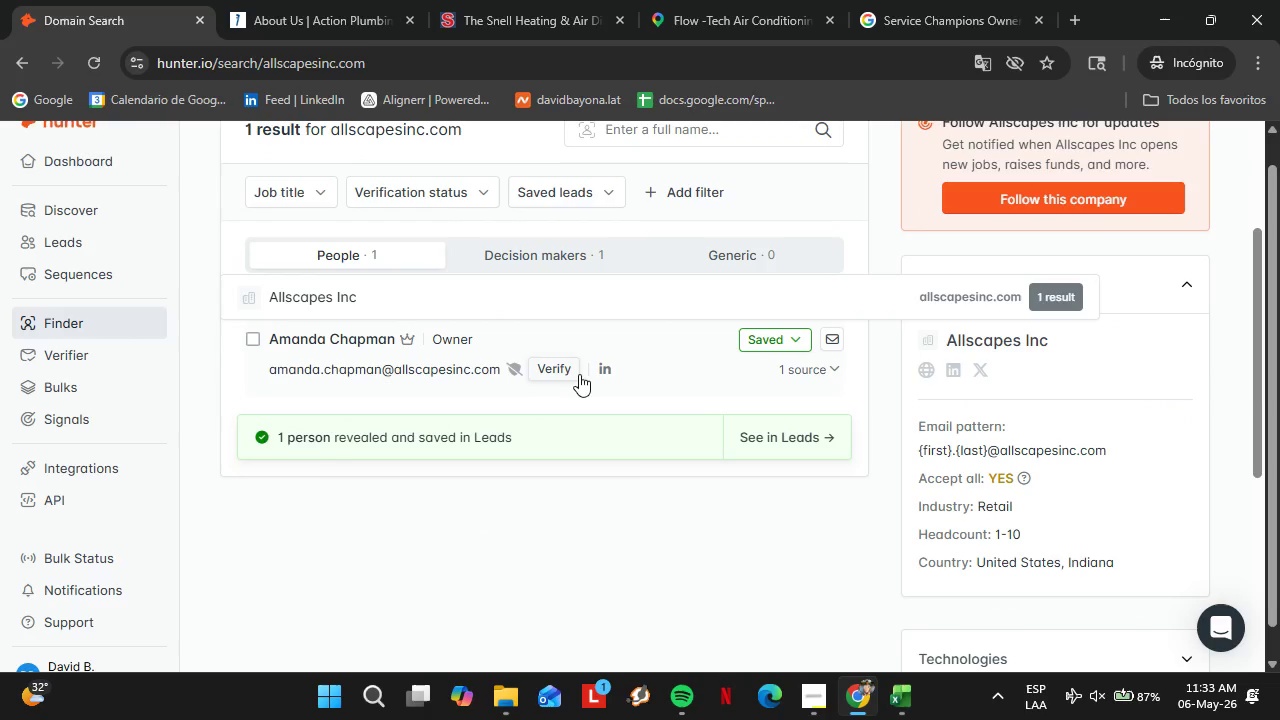 
left_click([564, 372])
 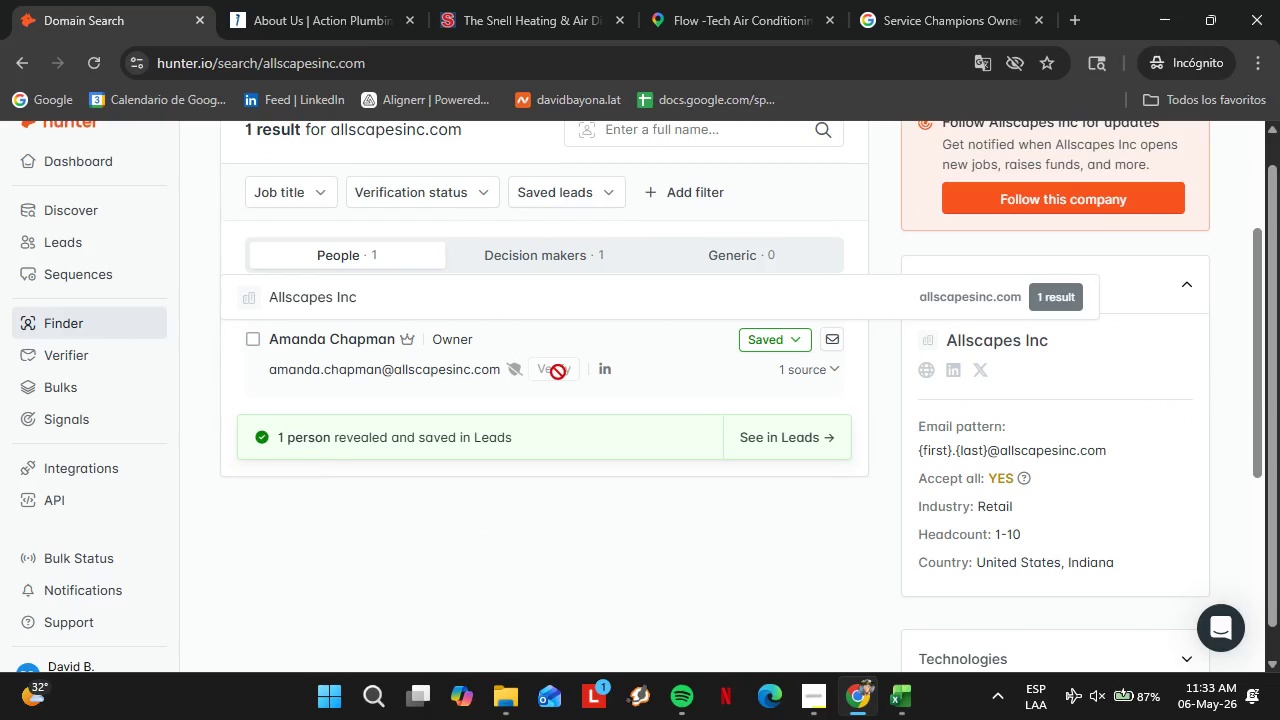 
left_click([465, 343])
 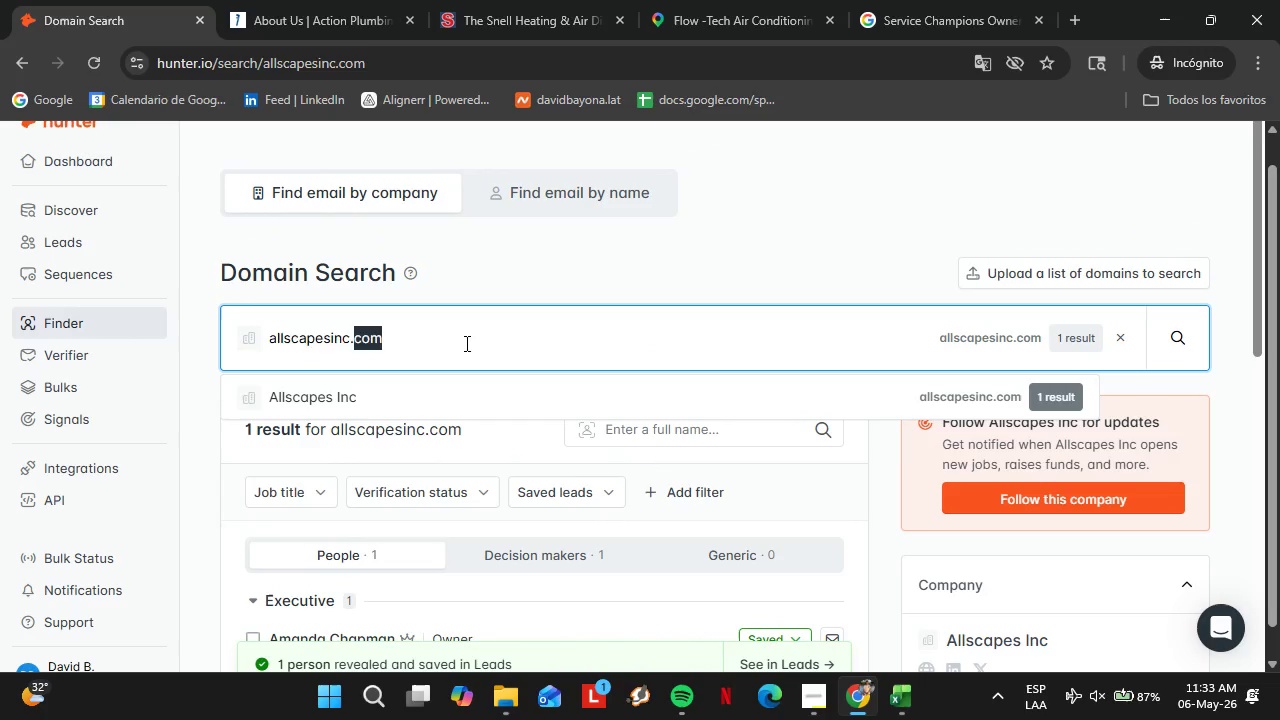 
scroll: coordinate [554, 373], scroll_direction: up, amount: 3.0
 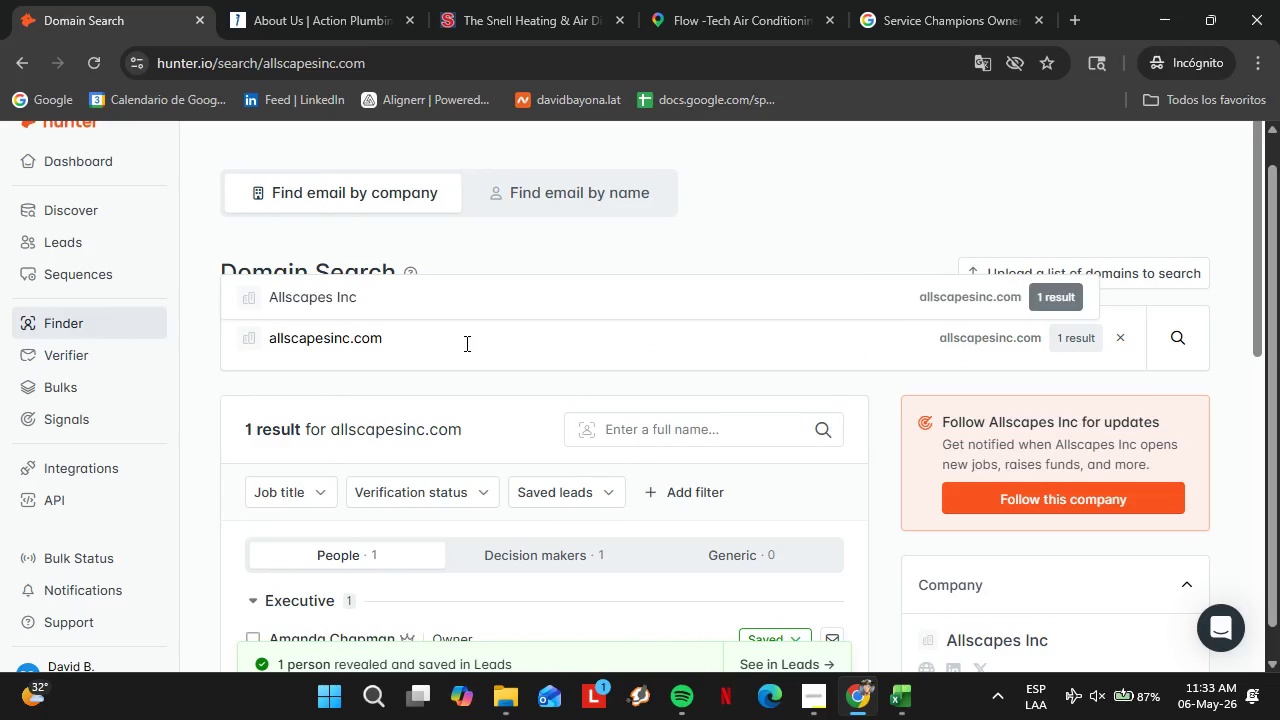 
double_click([465, 343])
 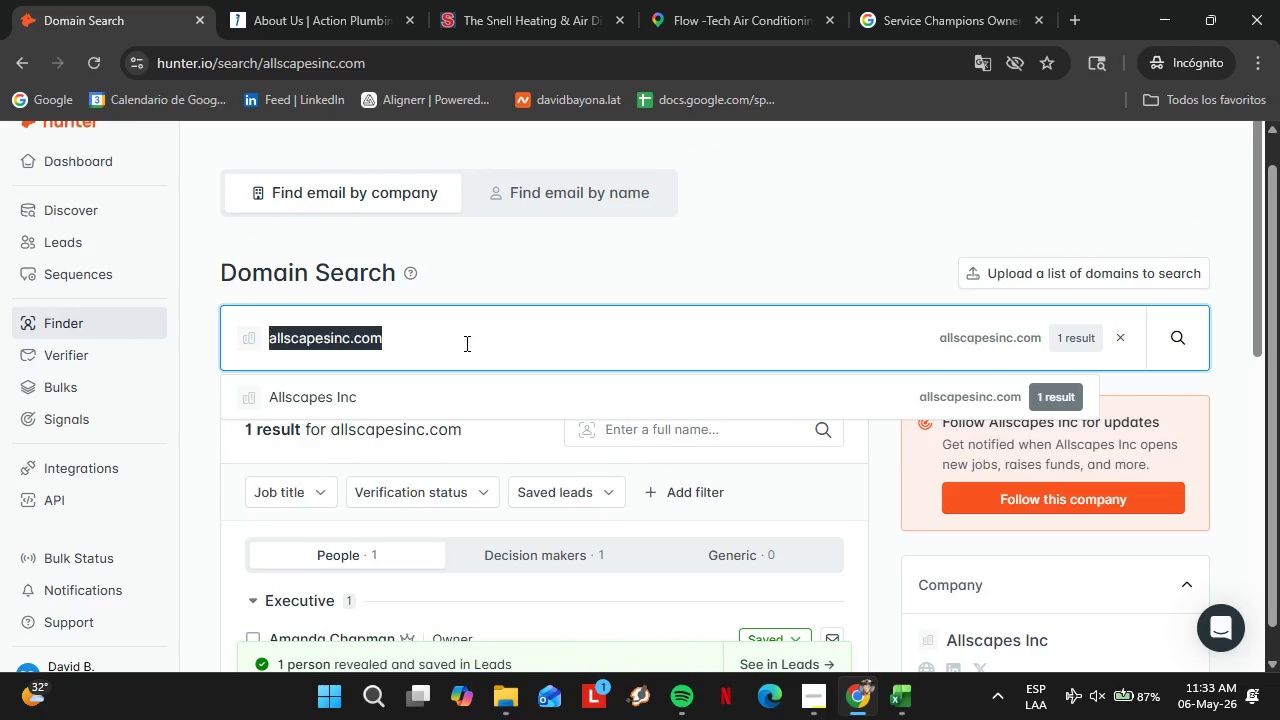 
triple_click([465, 343])
 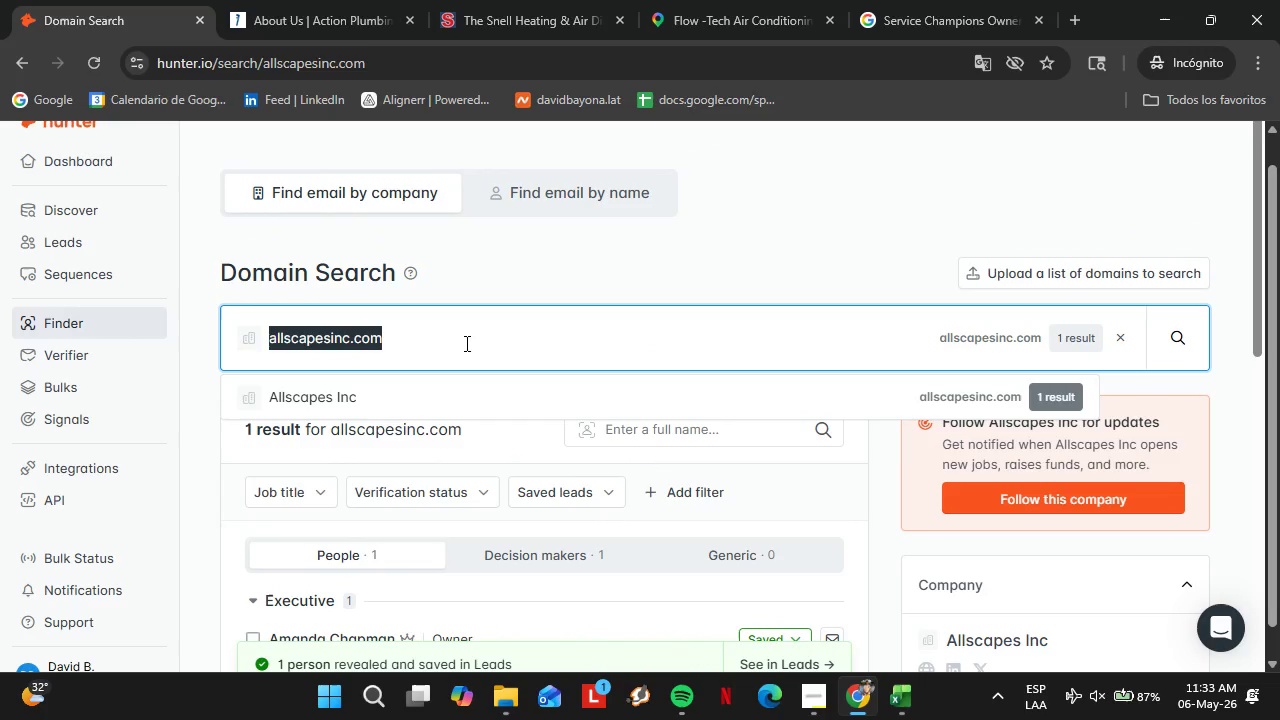 
type(bladelandscape.com)
 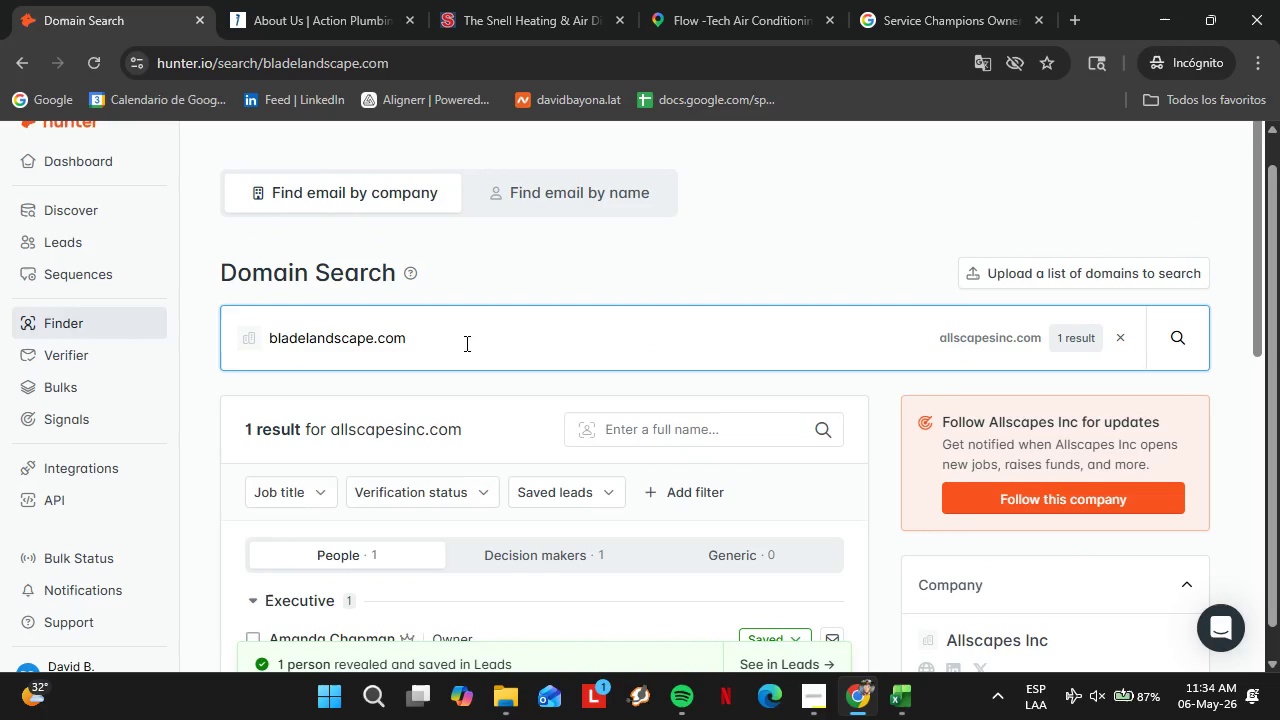 
key(Enter)
 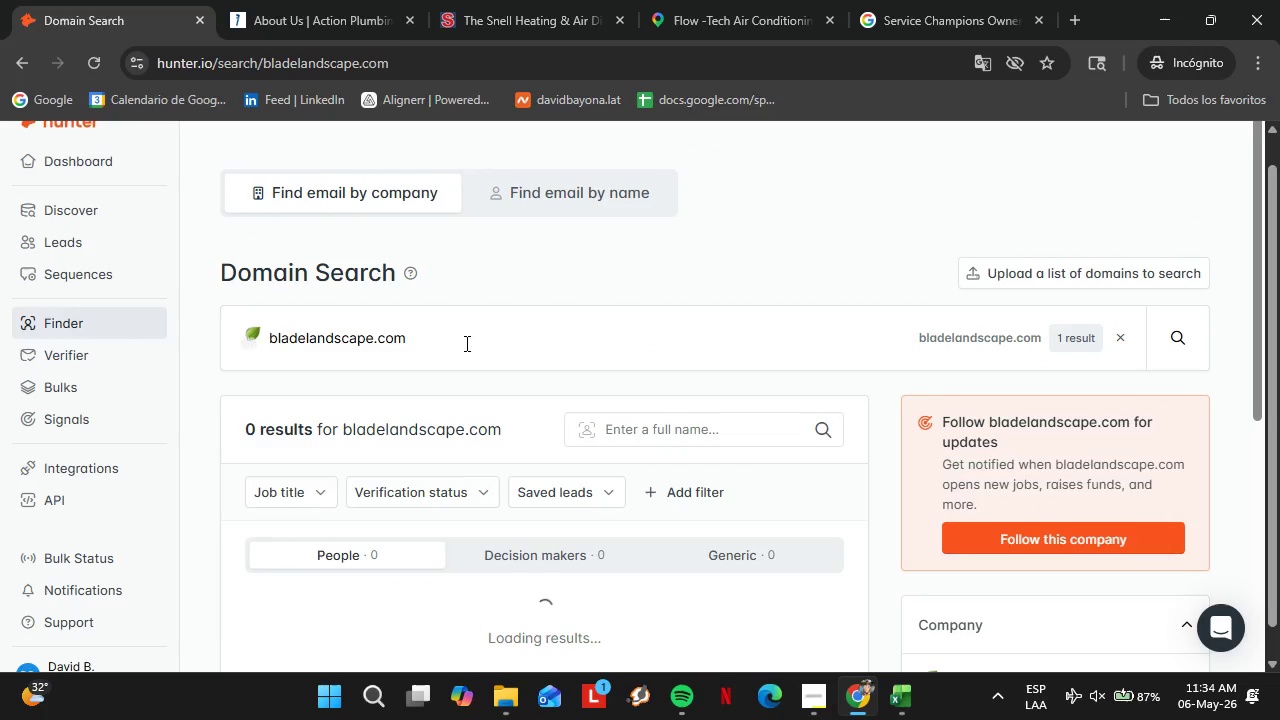 
double_click([465, 343])
 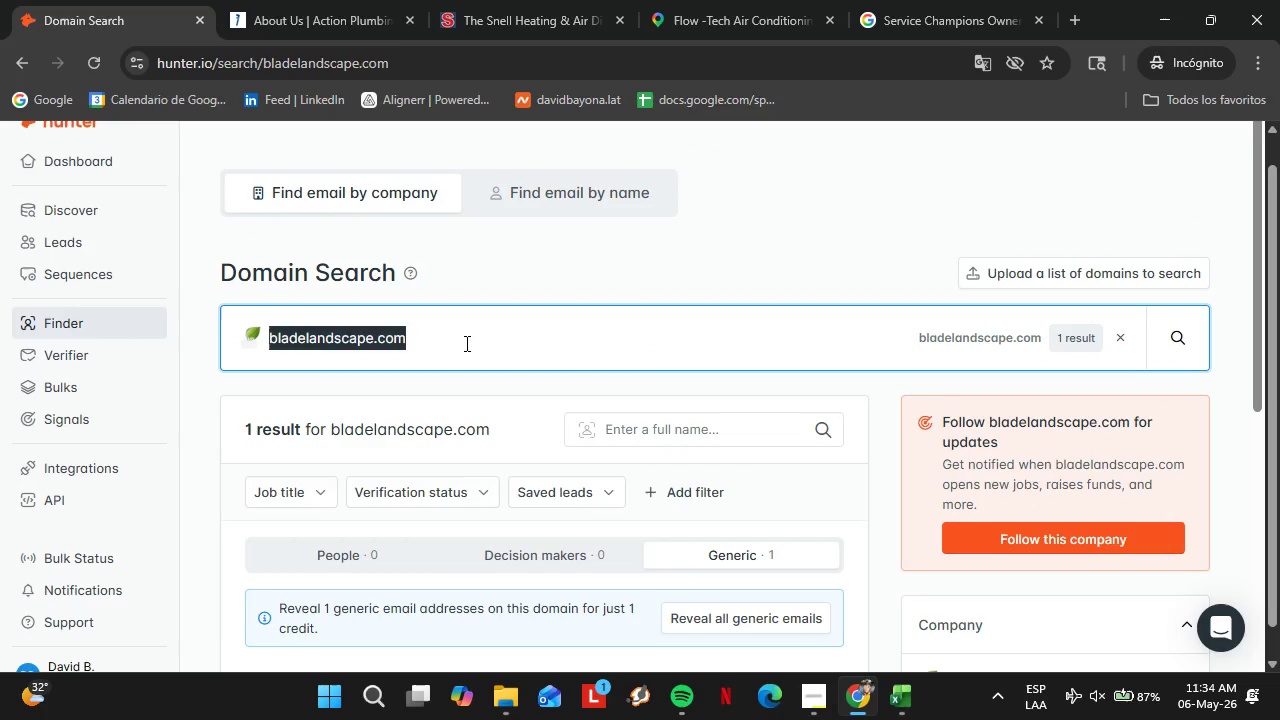 
triple_click([465, 343])
 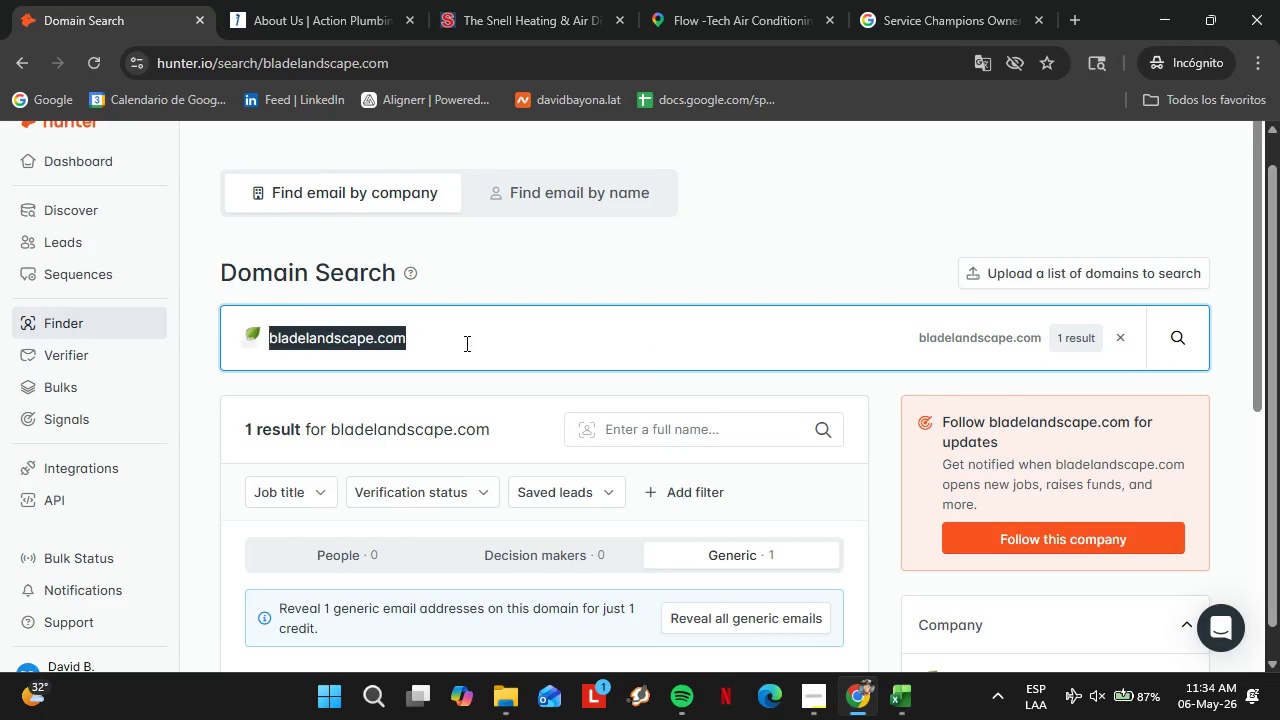 
scroll: coordinate [468, 343], scroll_direction: none, amount: 0.0
 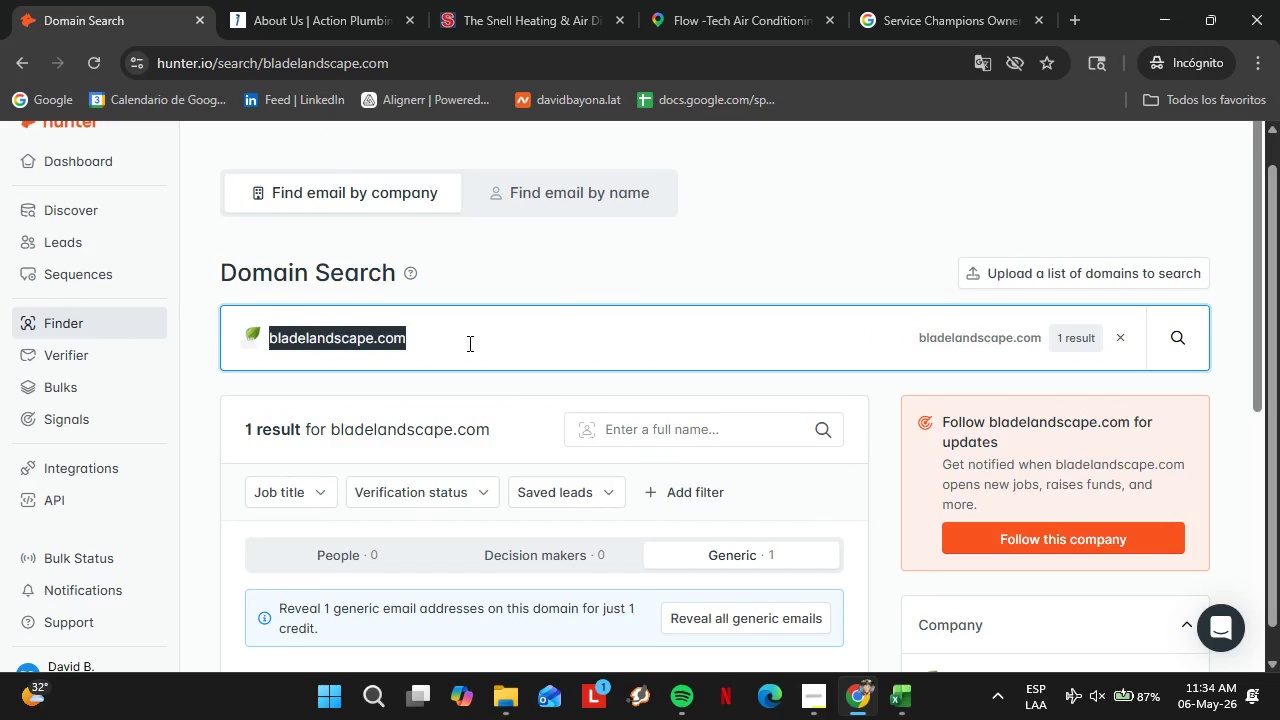 
type(blooming)
 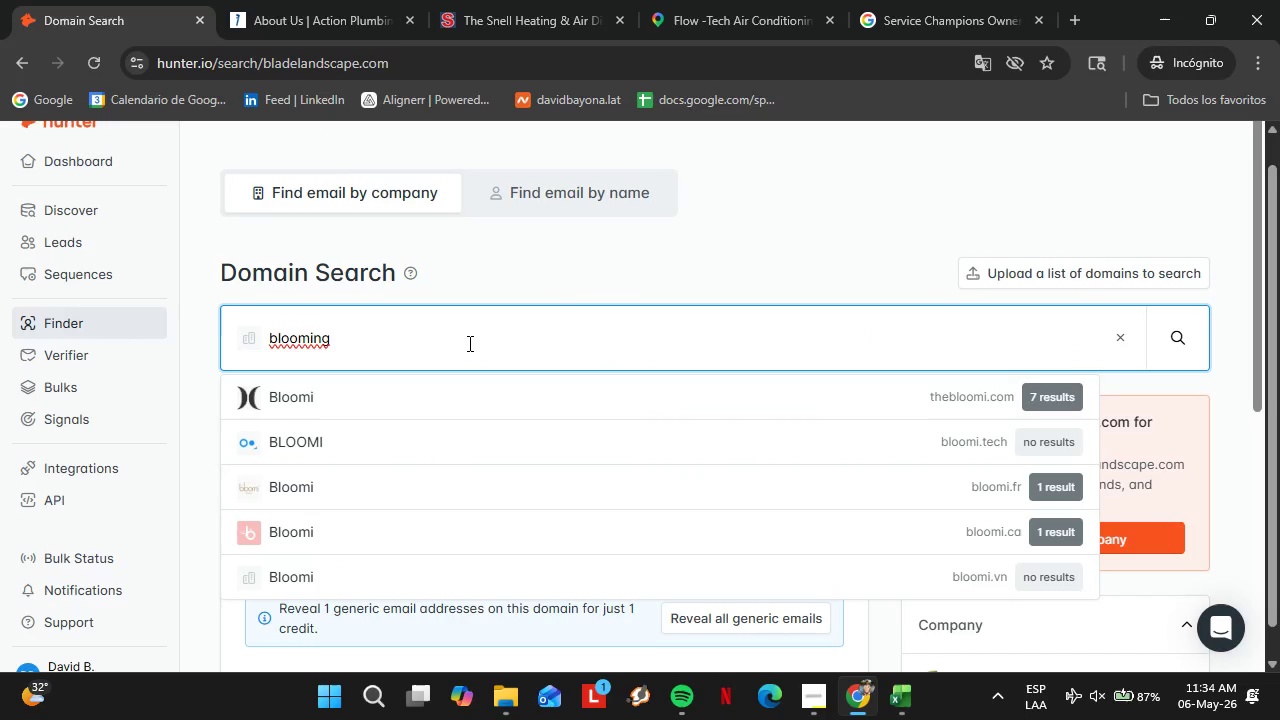 
type(landscape.com)
 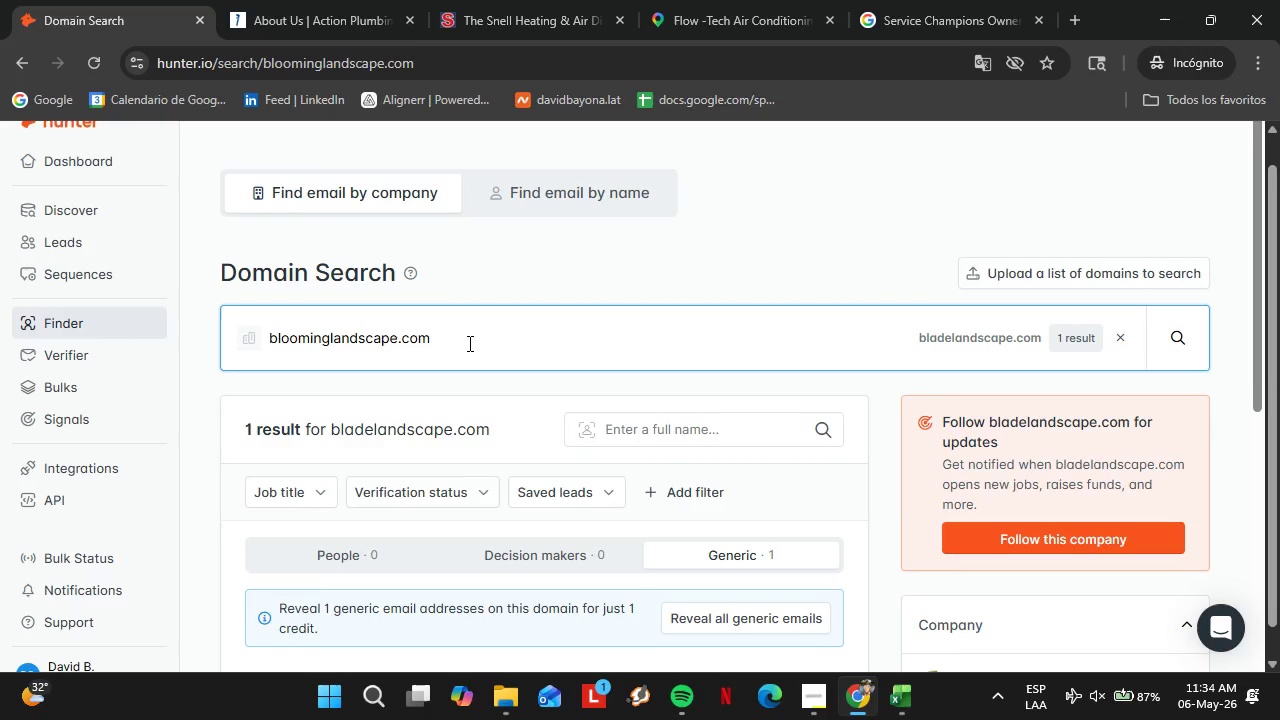 
key(Enter)
 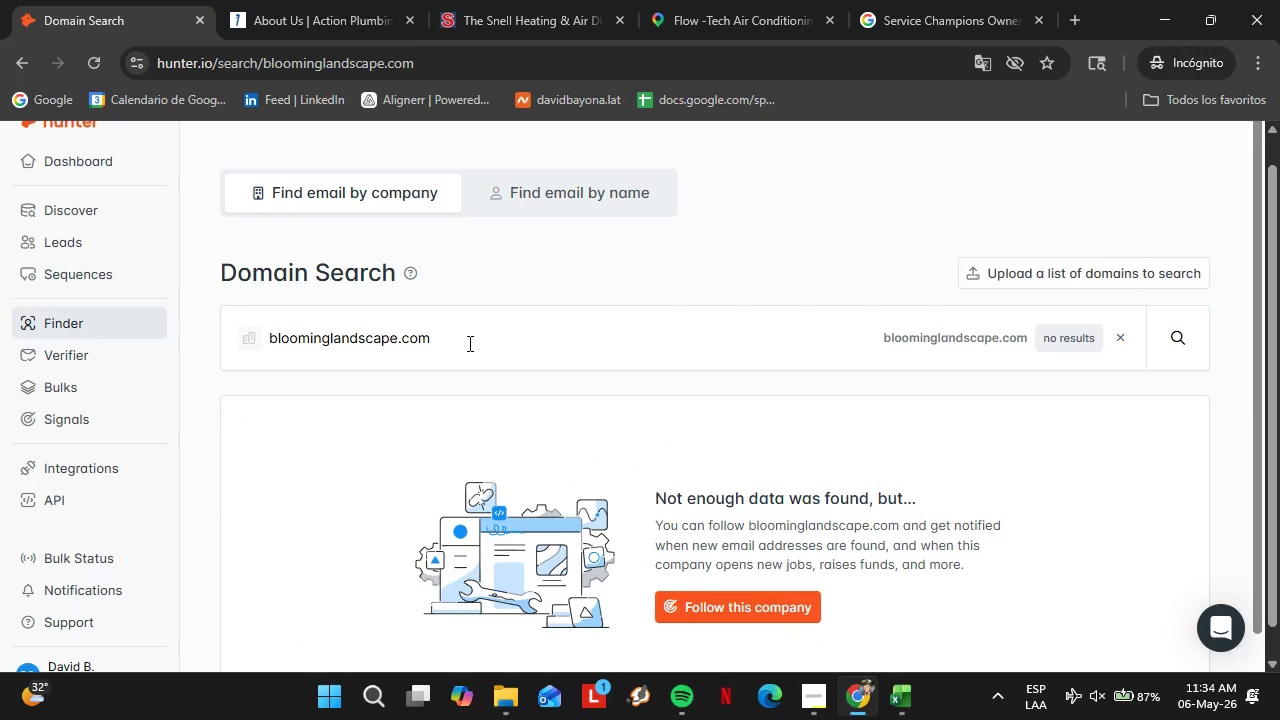 
left_click([468, 343])
 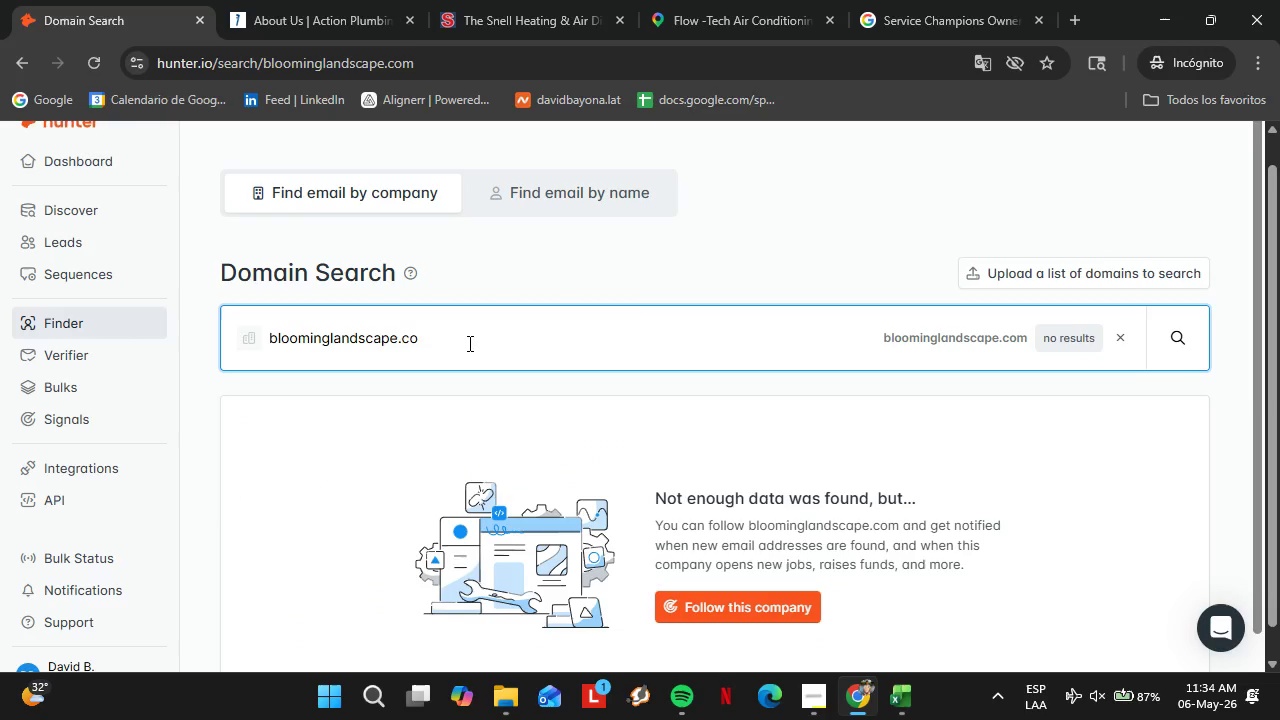 
key(Backspace)
 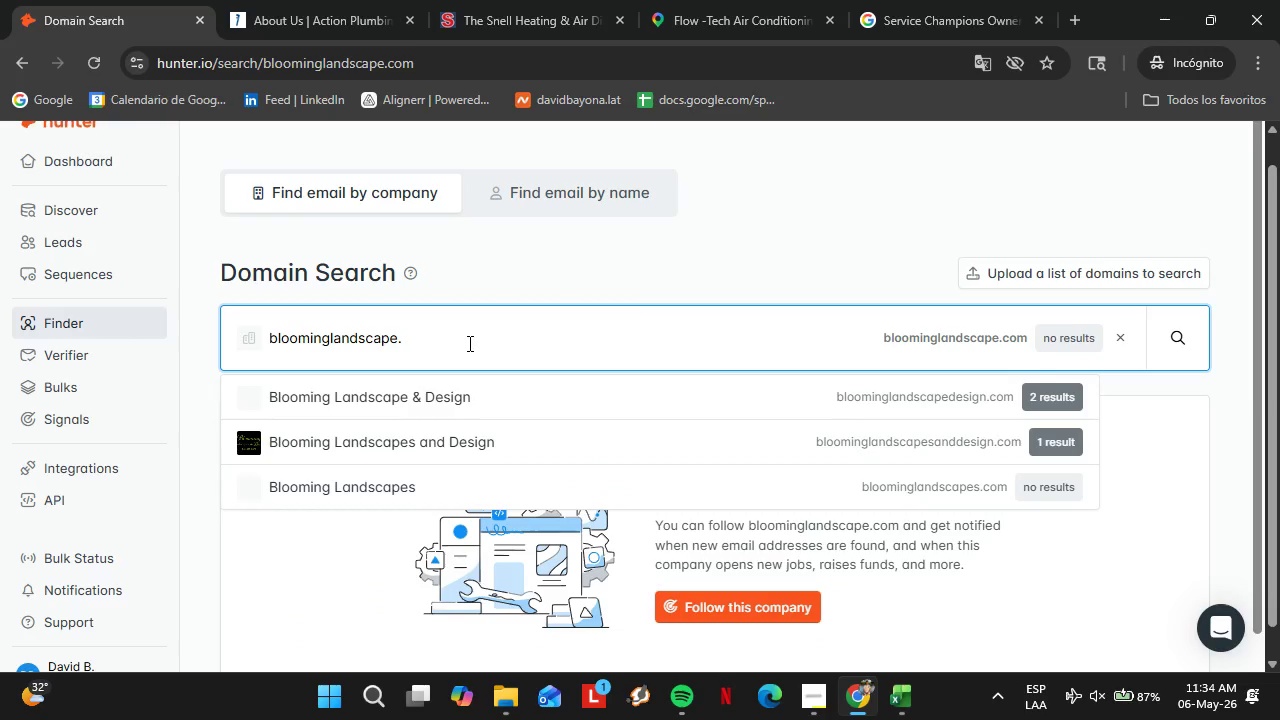 
key(Backspace)
 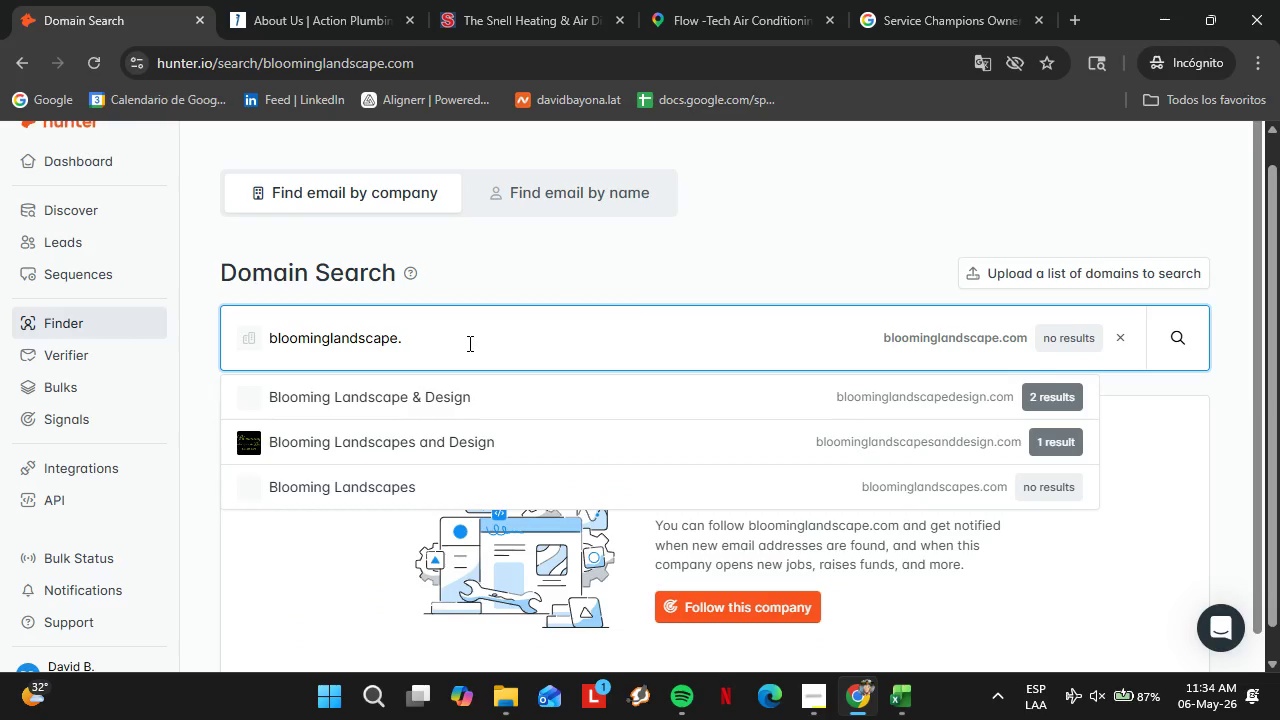 
key(Backspace)
 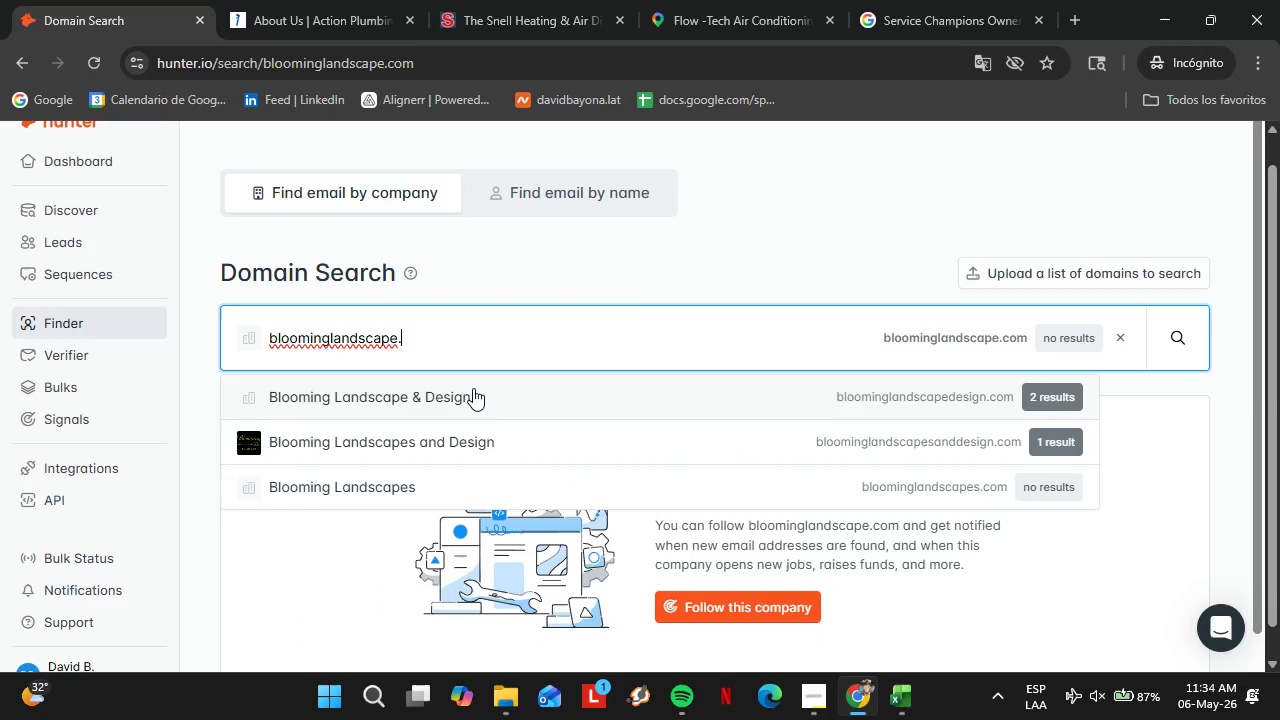 
left_click([473, 388])
 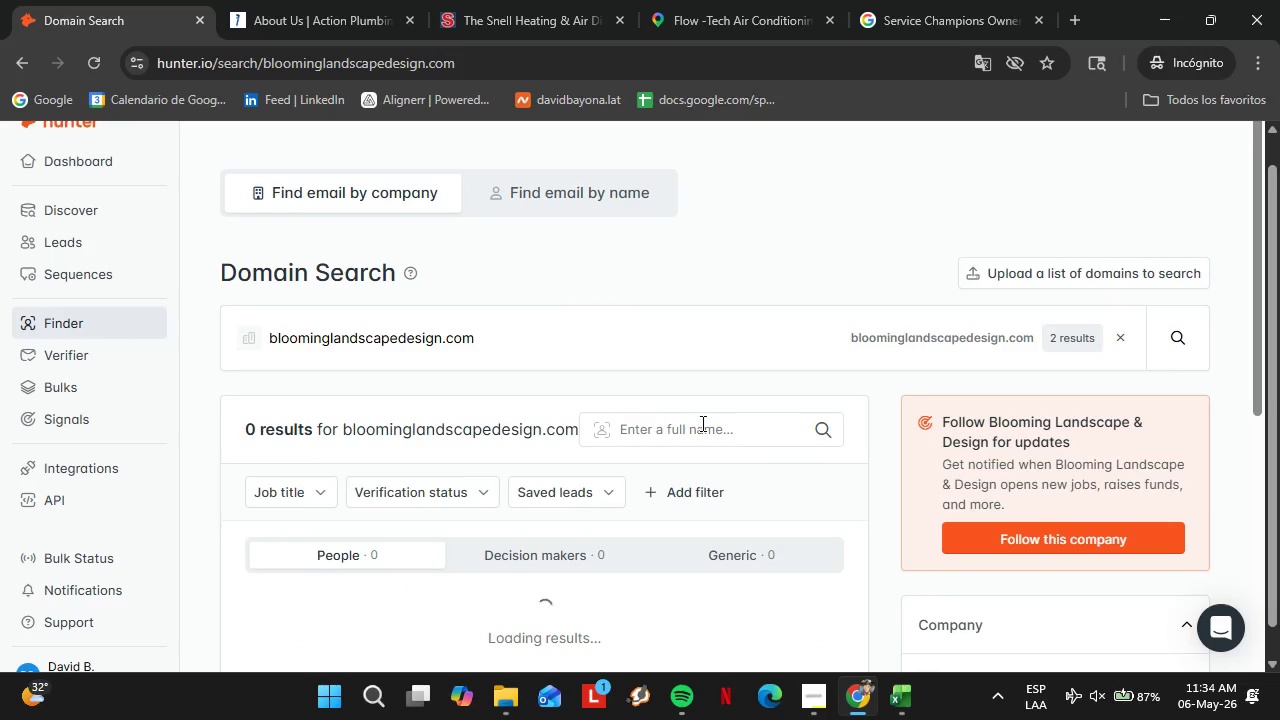 
scroll: coordinate [701, 423], scroll_direction: down, amount: 4.0
 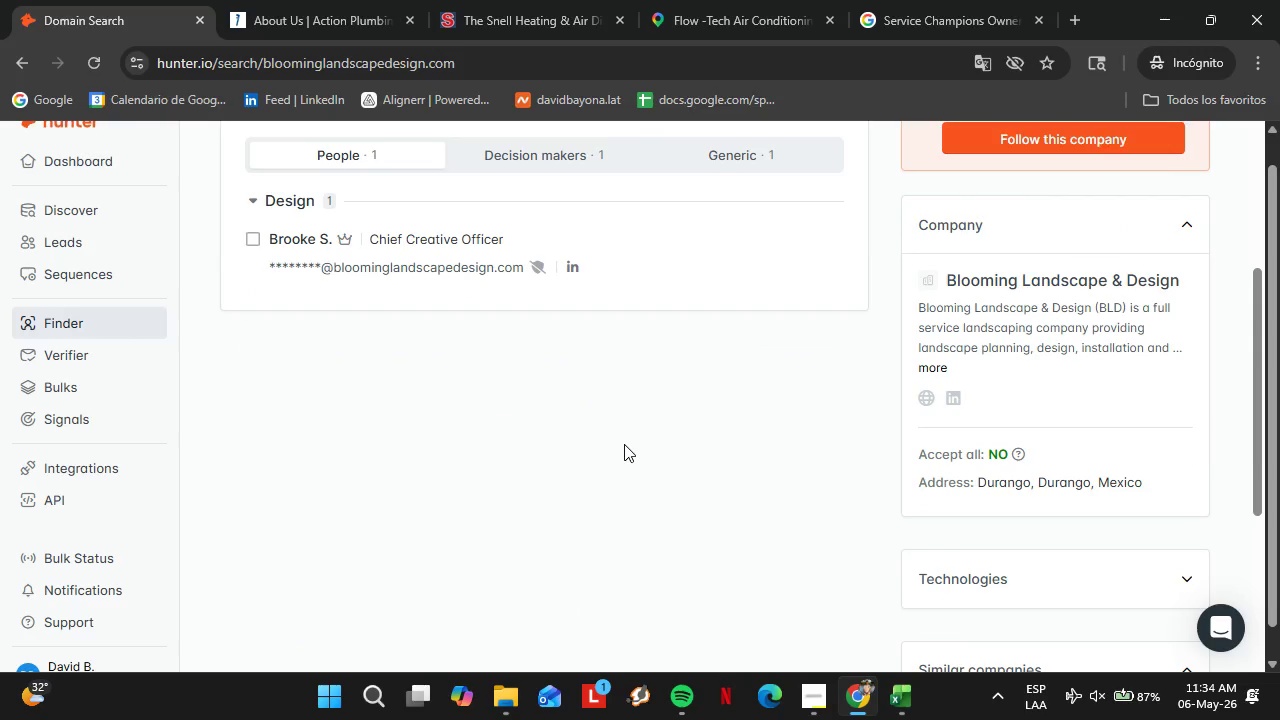 
left_click([486, 327])
 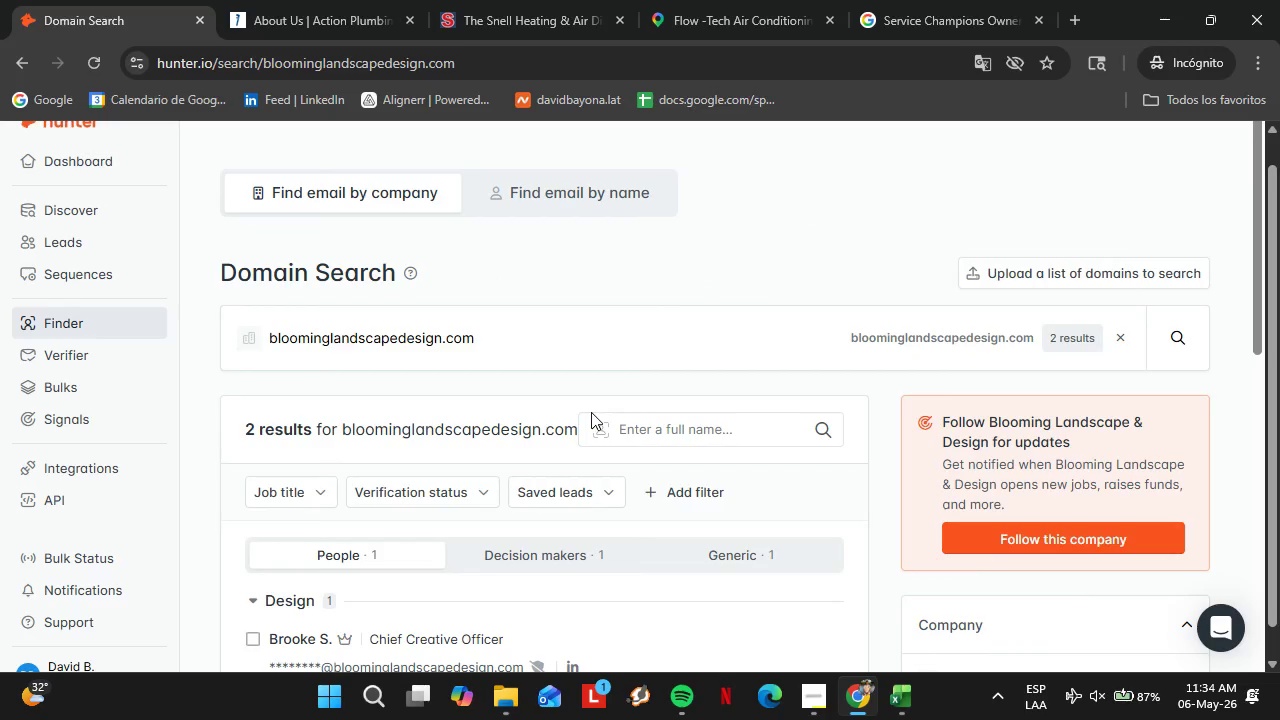 
scroll: coordinate [624, 444], scroll_direction: up, amount: 5.0
 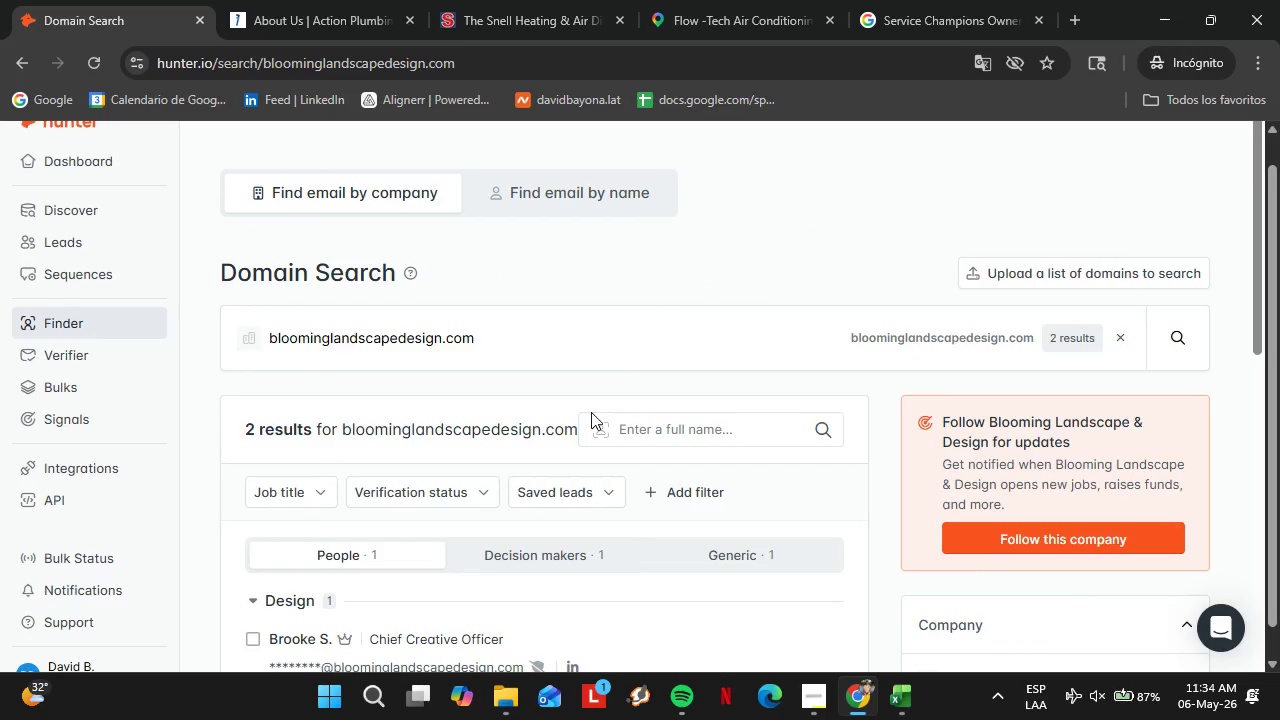 
double_click([486, 327])
 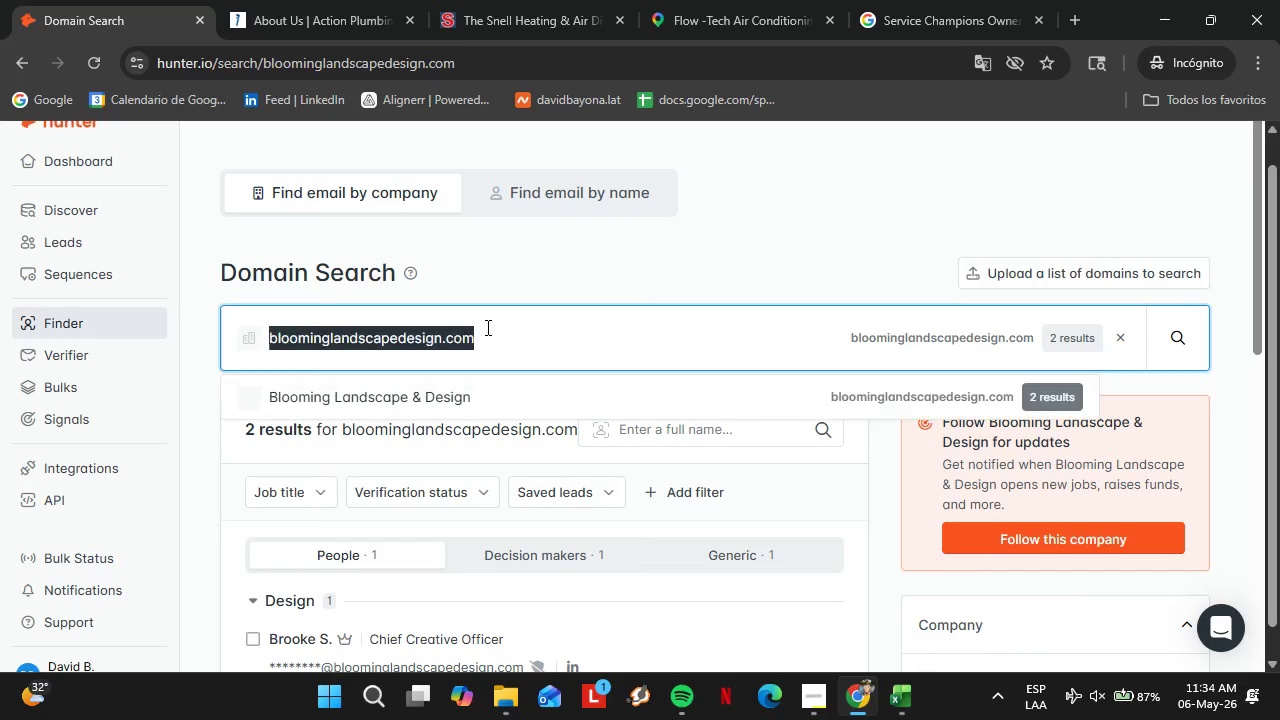 
triple_click([486, 327])
 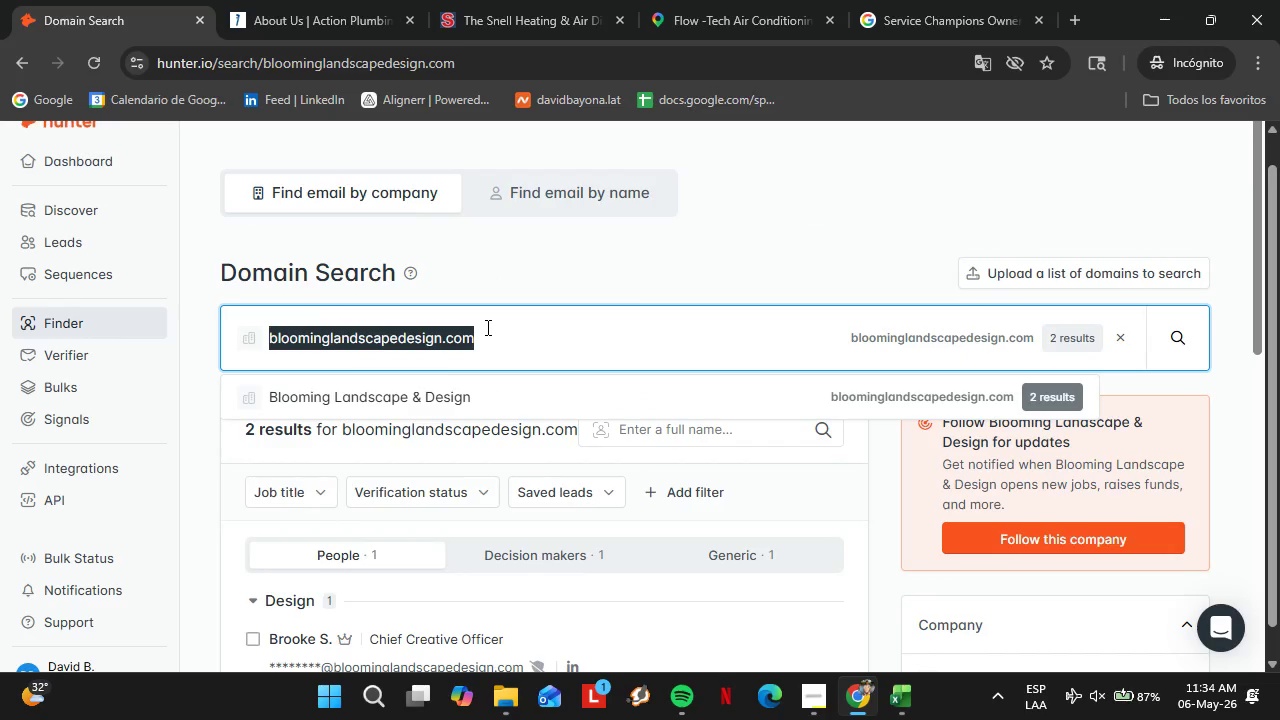 
type(bluegrasslandscape.com)
 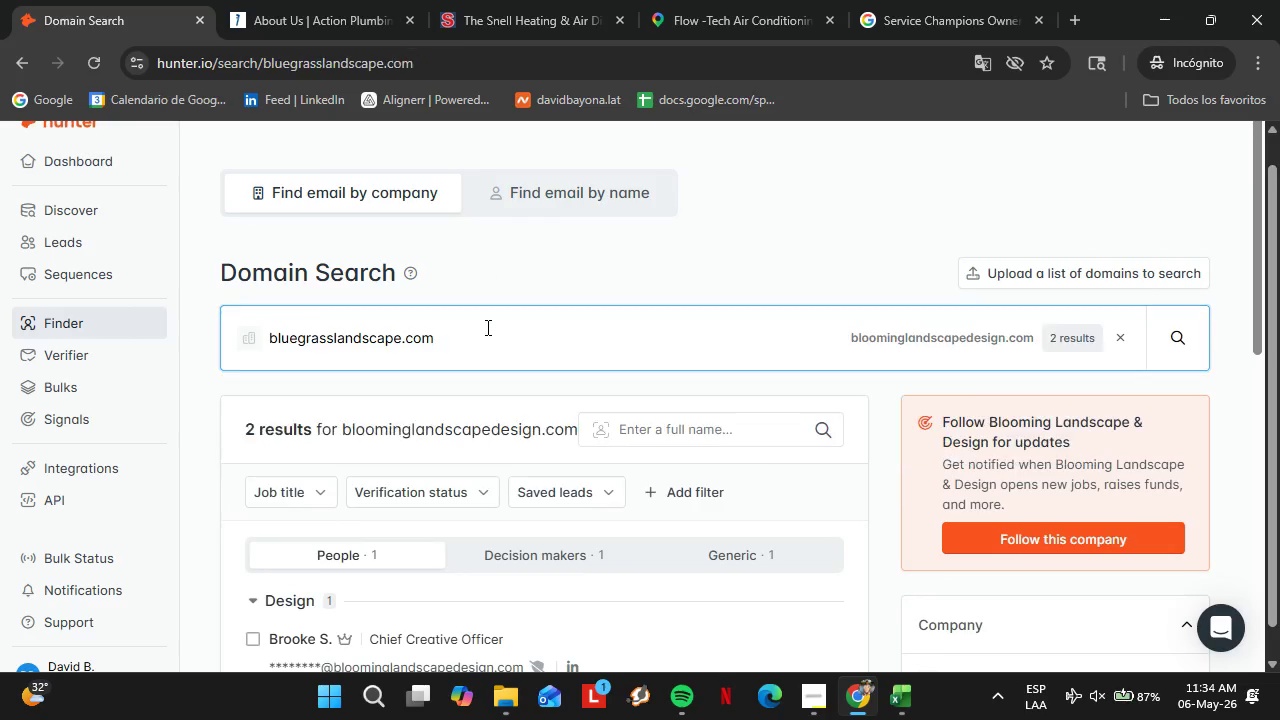 
key(Enter)
 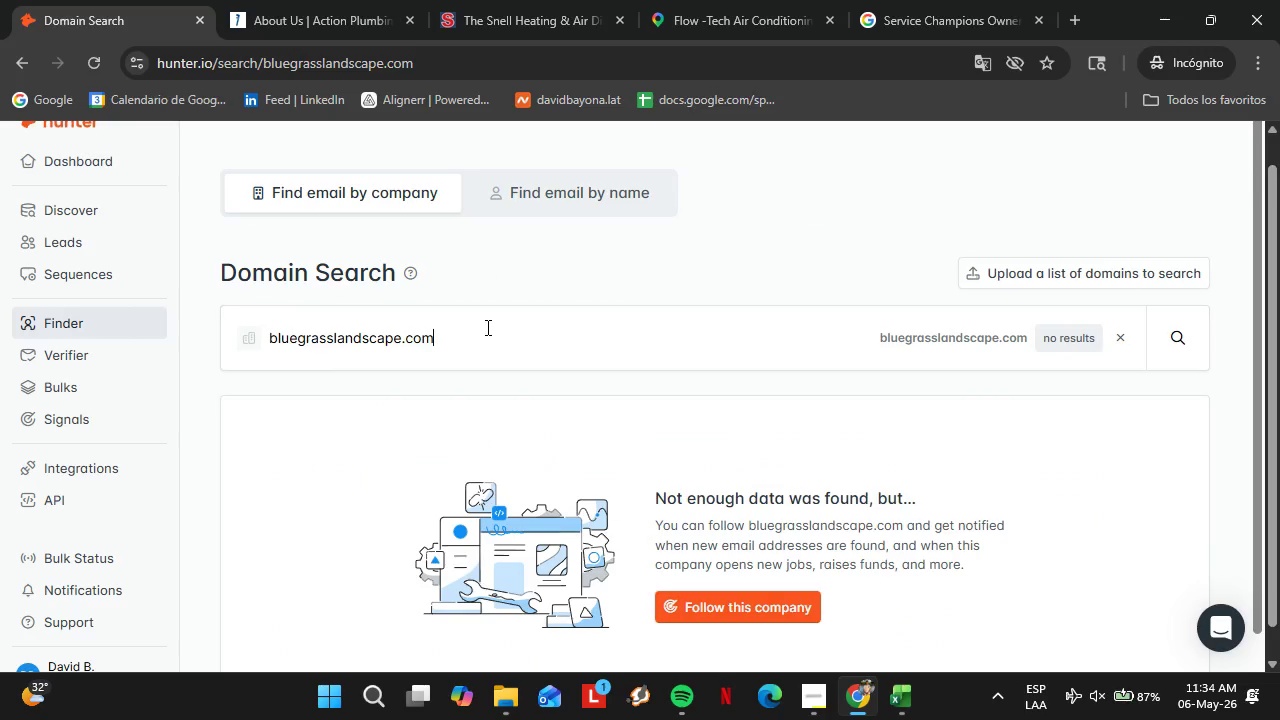 
double_click([486, 327])
 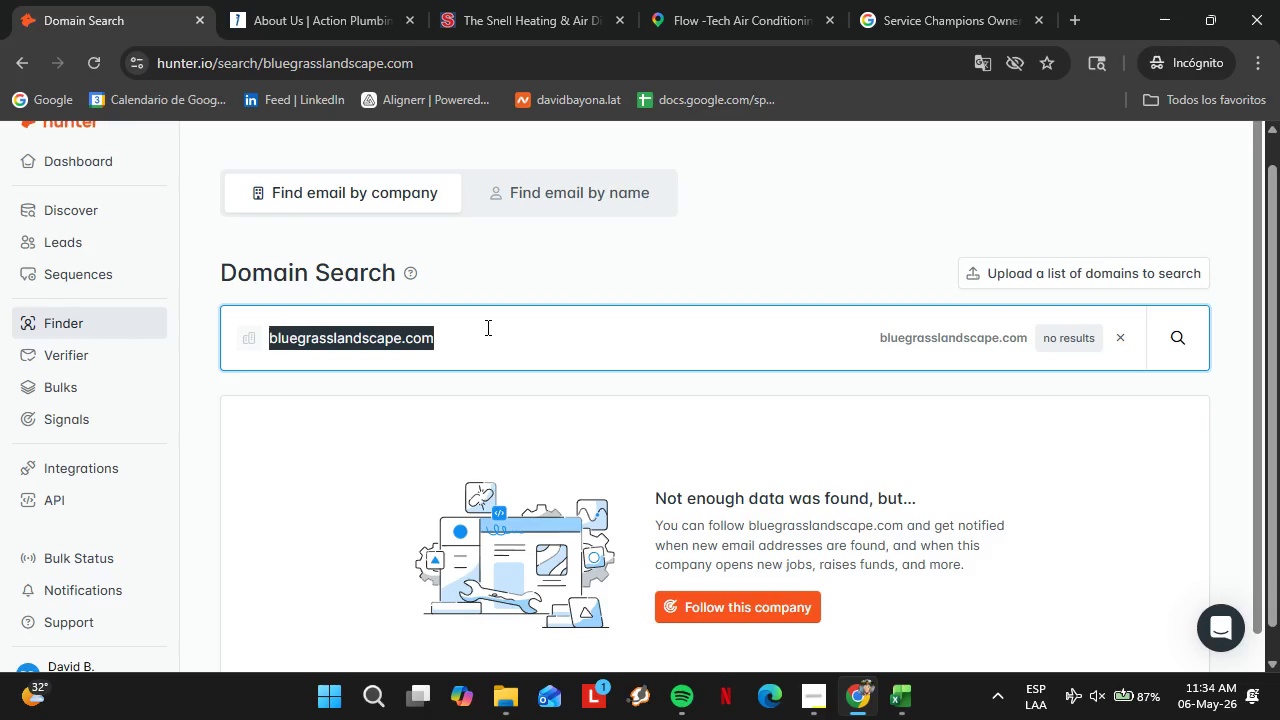 
triple_click([486, 327])
 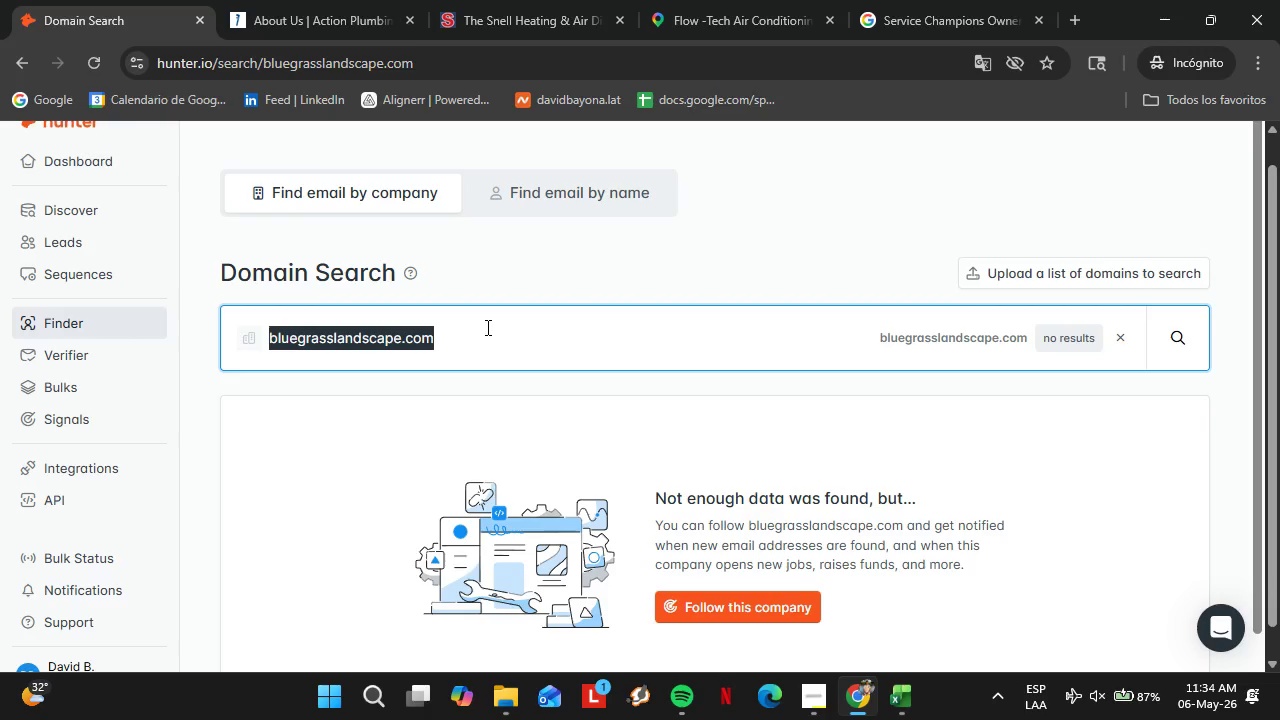 
type(cclandscape)
key(Backspace)
type(ing.com)
 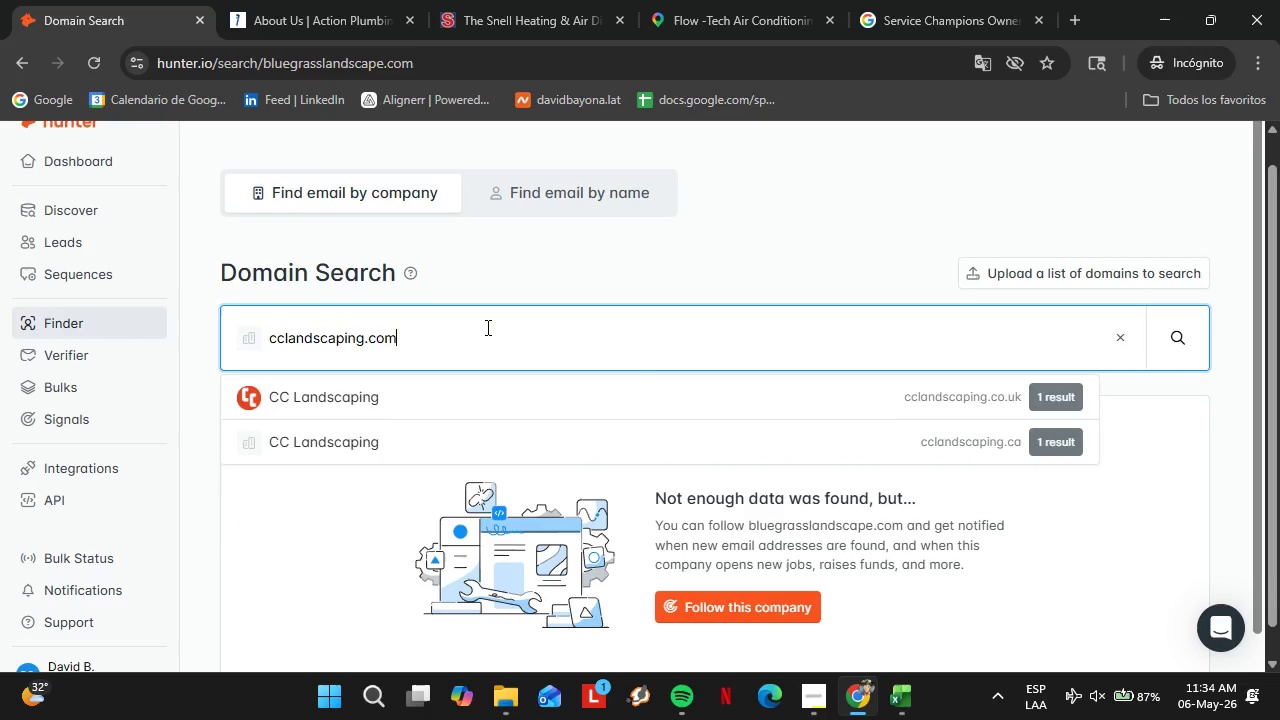 
key(Enter)
 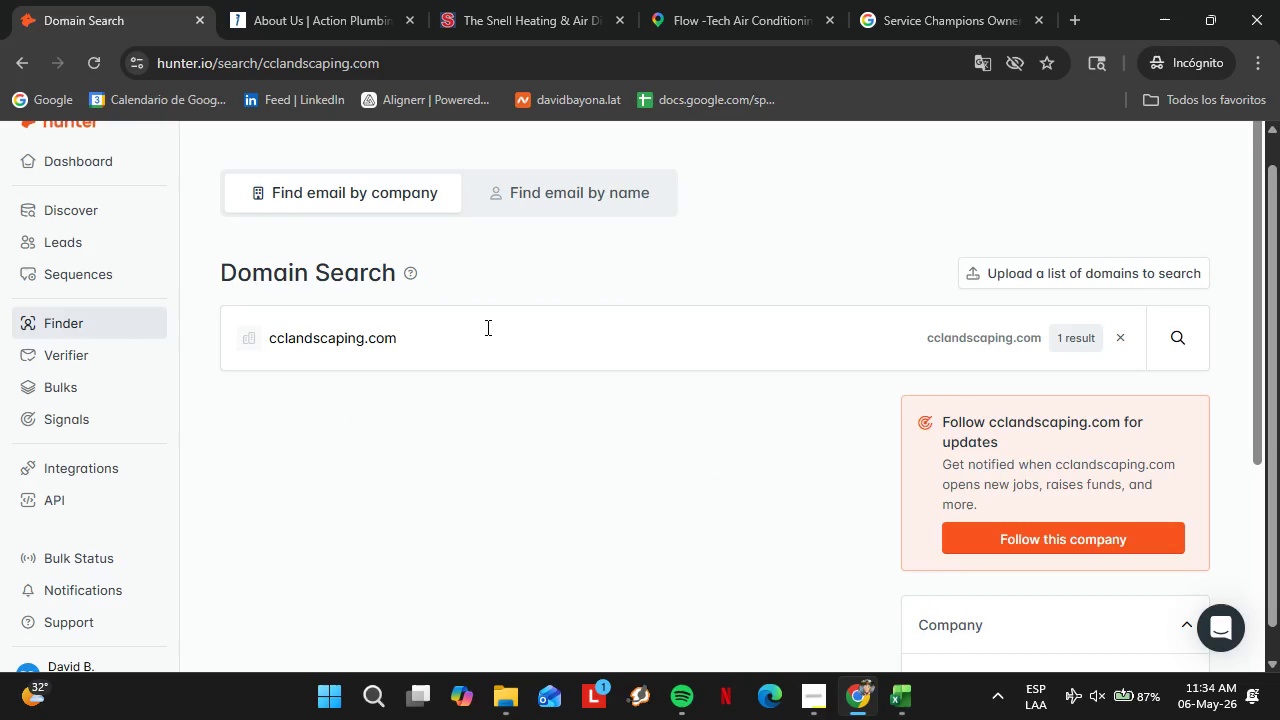 
double_click([486, 327])
 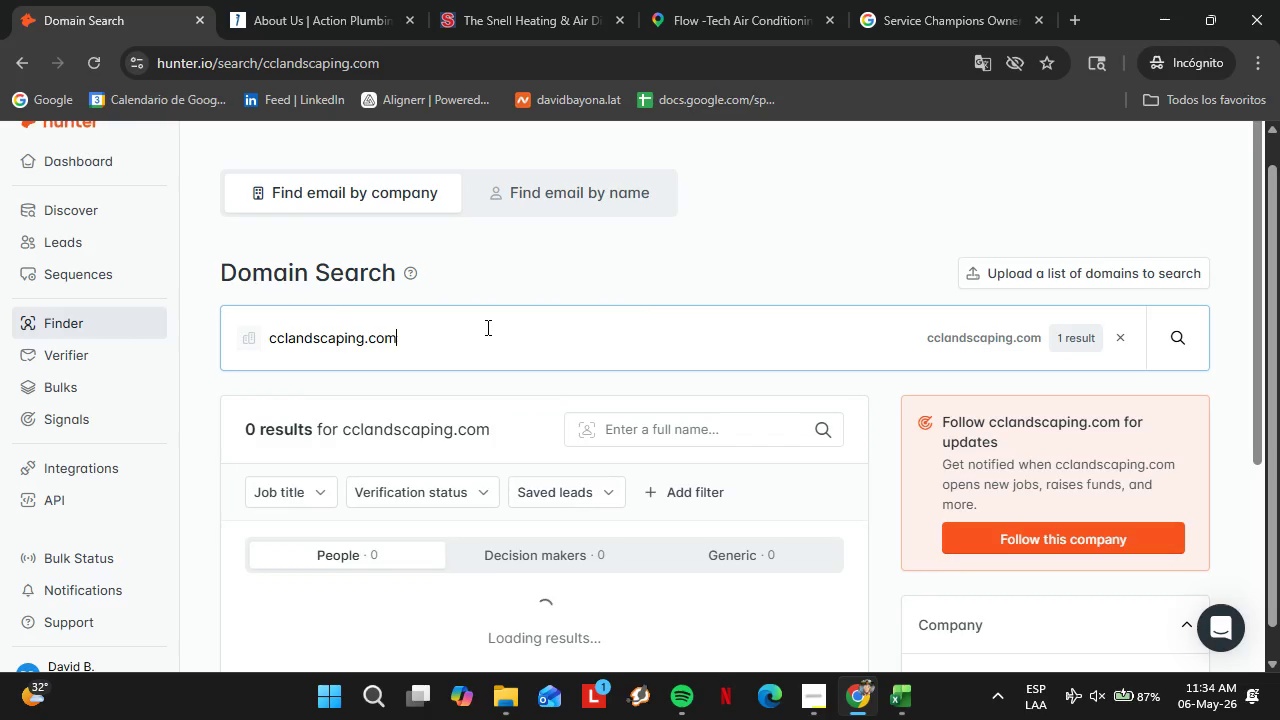 
triple_click([486, 327])
 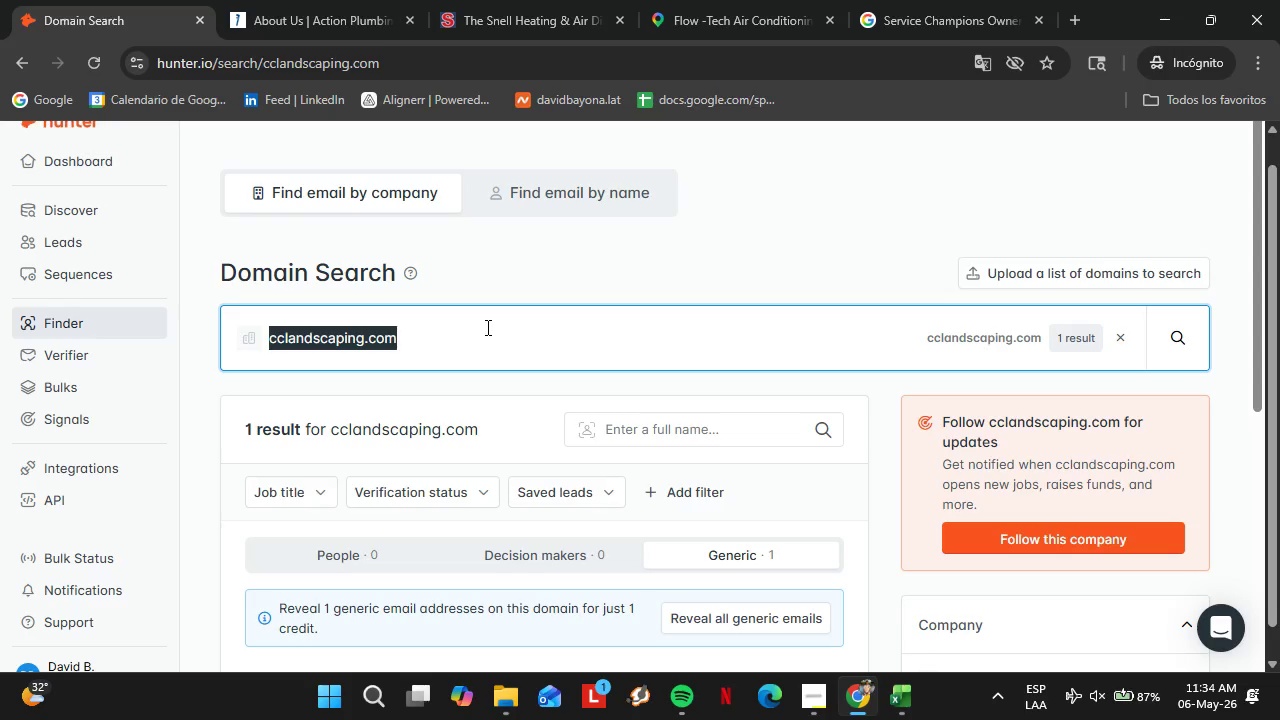 
wait(17.38)
 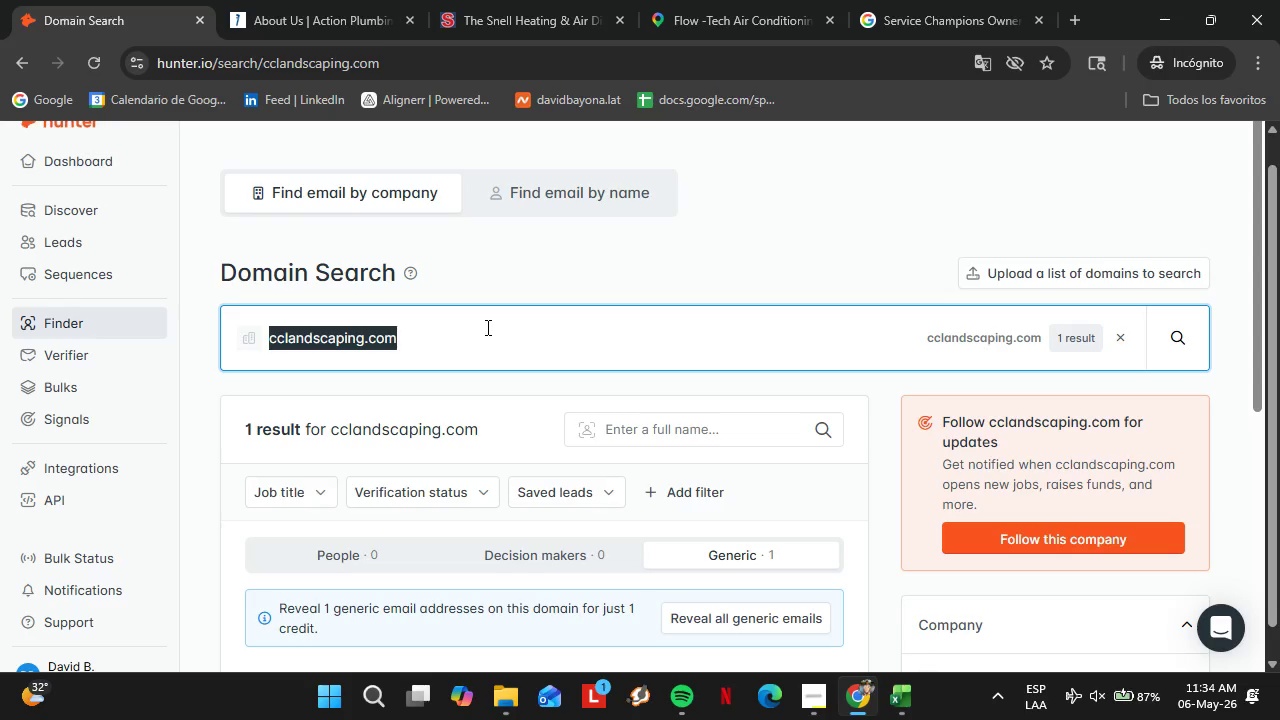 
left_click([838, 707])
 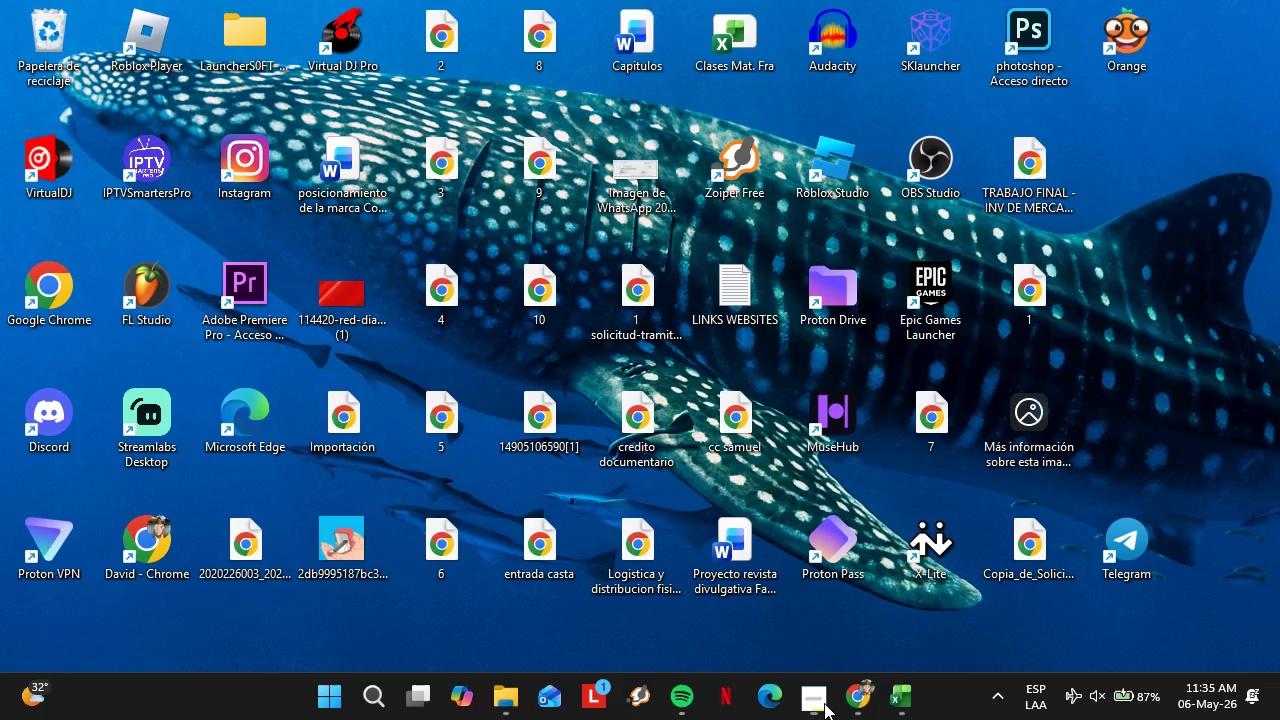 
double_click([824, 703])